 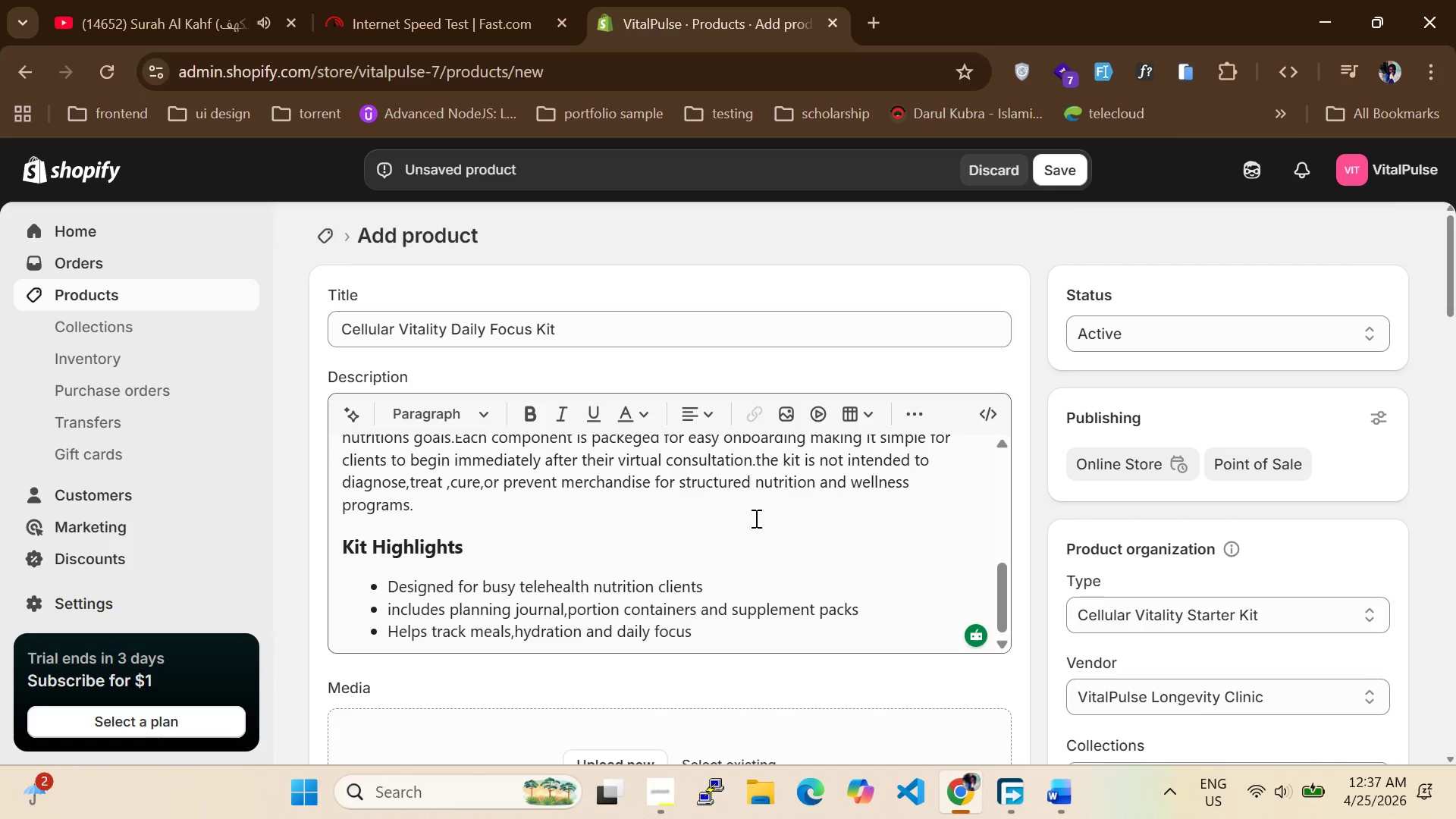 
scroll: coordinate [1072, 556], scroll_direction: down, amount: 3.0
 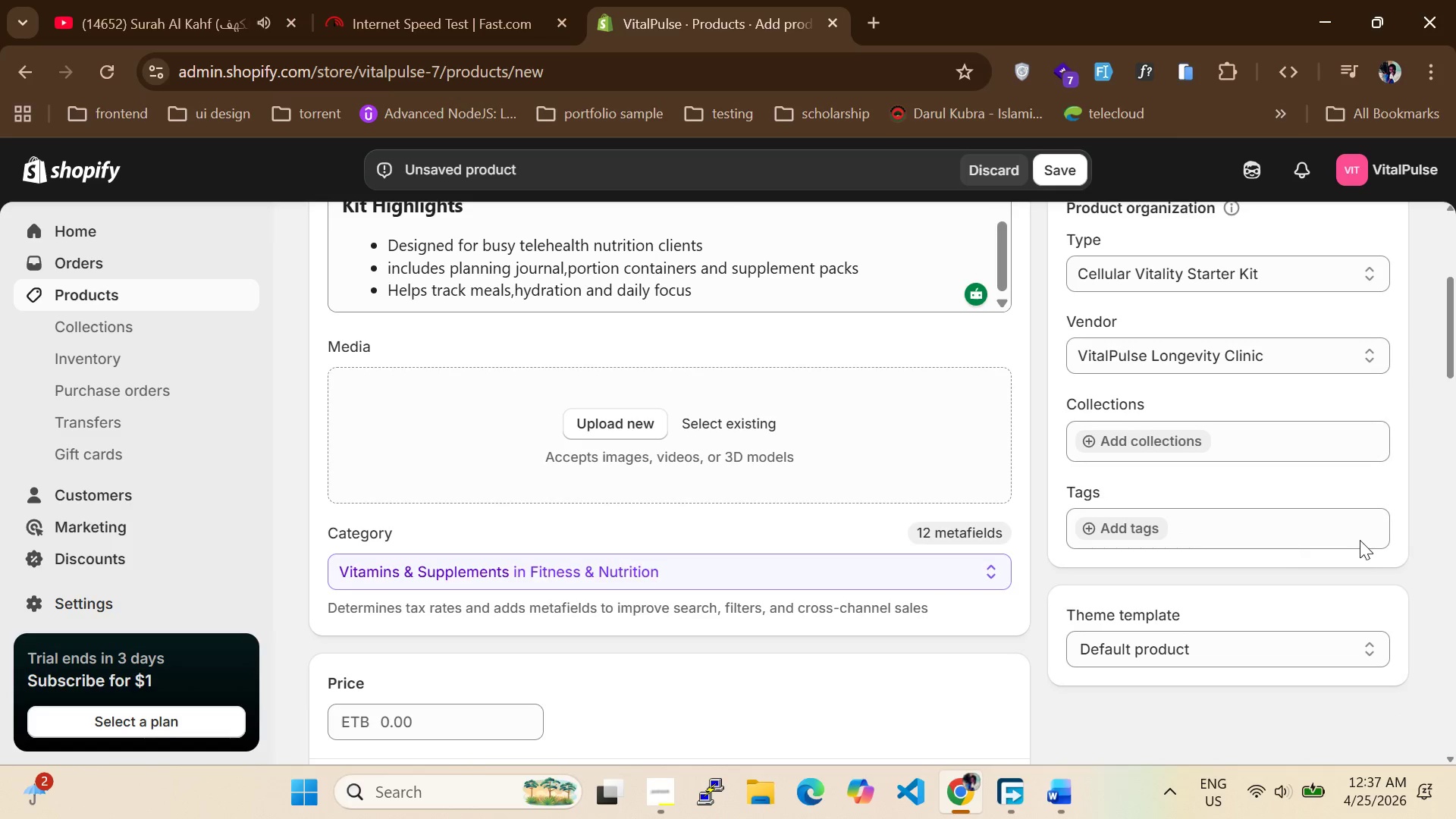 
left_click([1357, 537])
 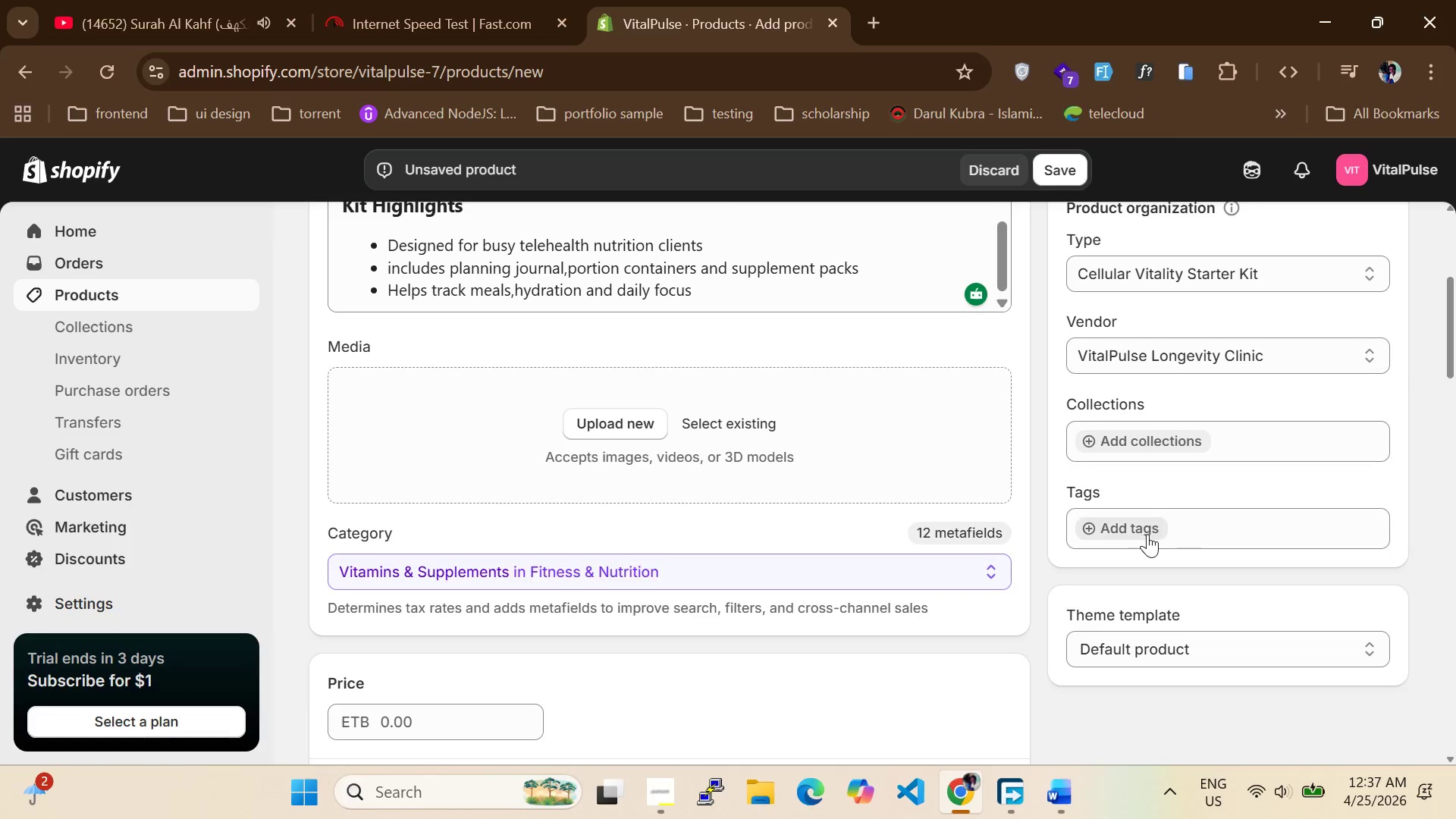 
left_click([1145, 534])
 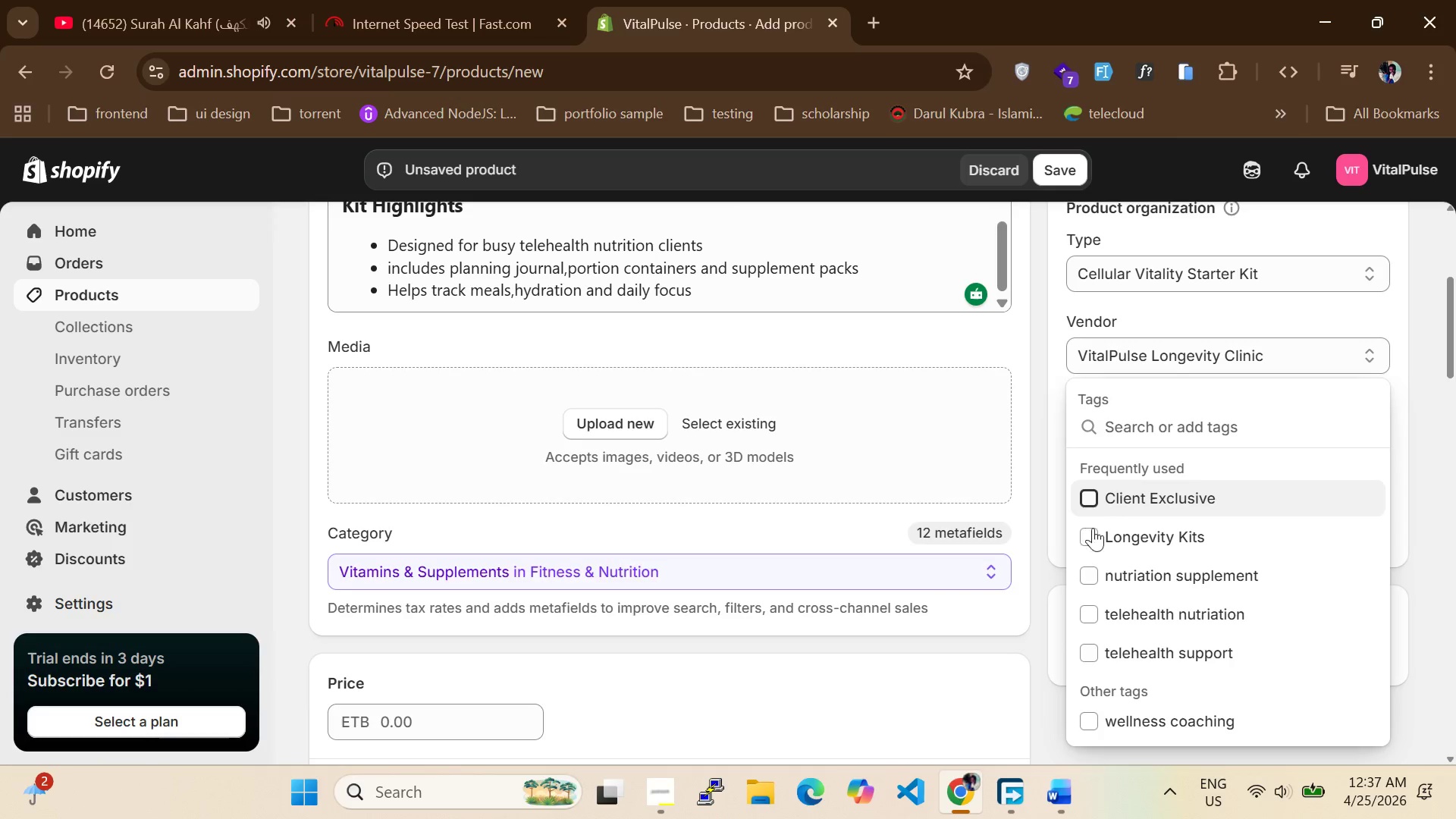 
double_click([1093, 535])
 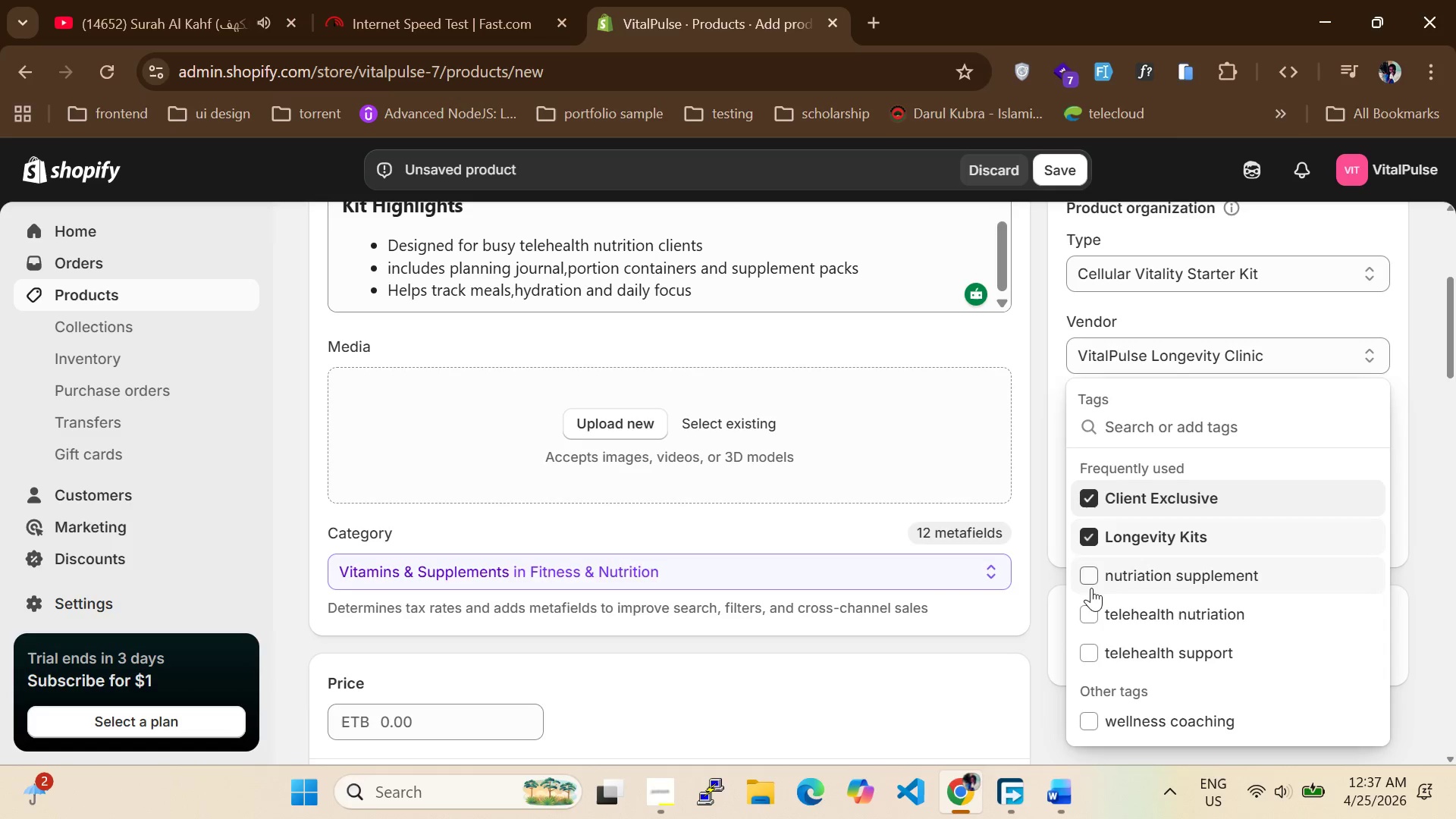 
left_click([1091, 588])
 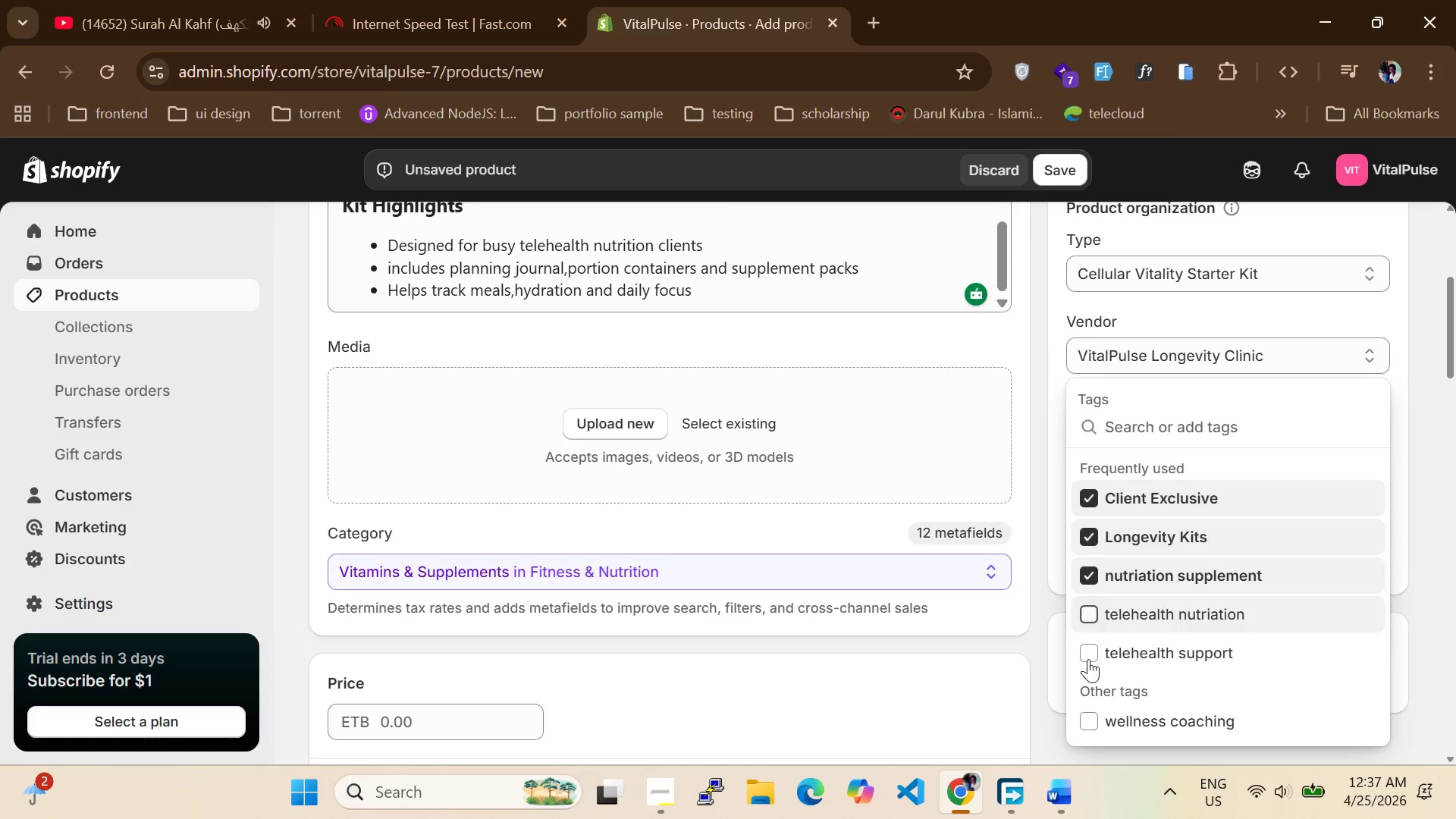 
double_click([1088, 659])
 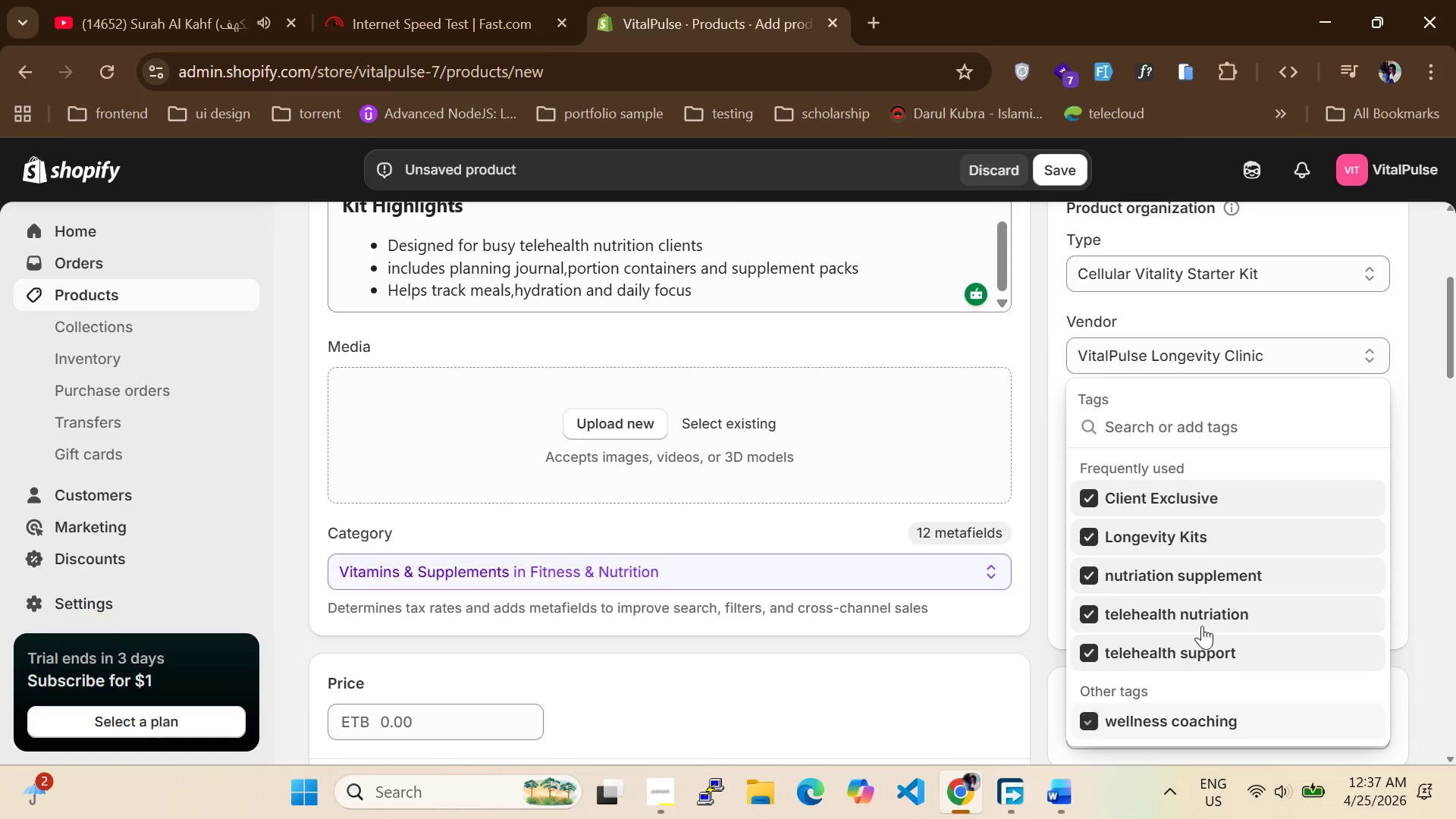 
scroll: coordinate [1213, 613], scroll_direction: down, amount: 2.0
 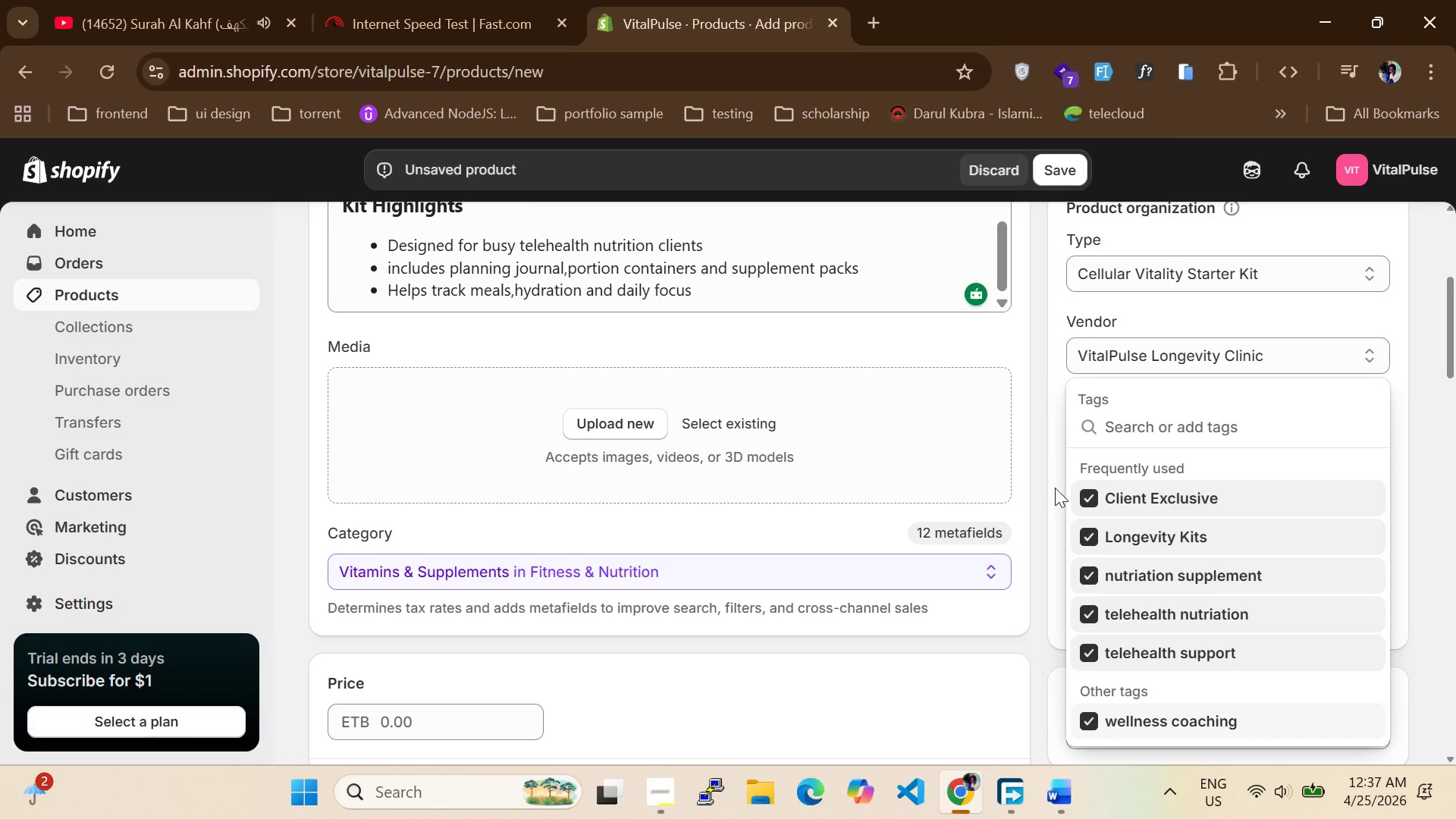 
left_click([1054, 488])
 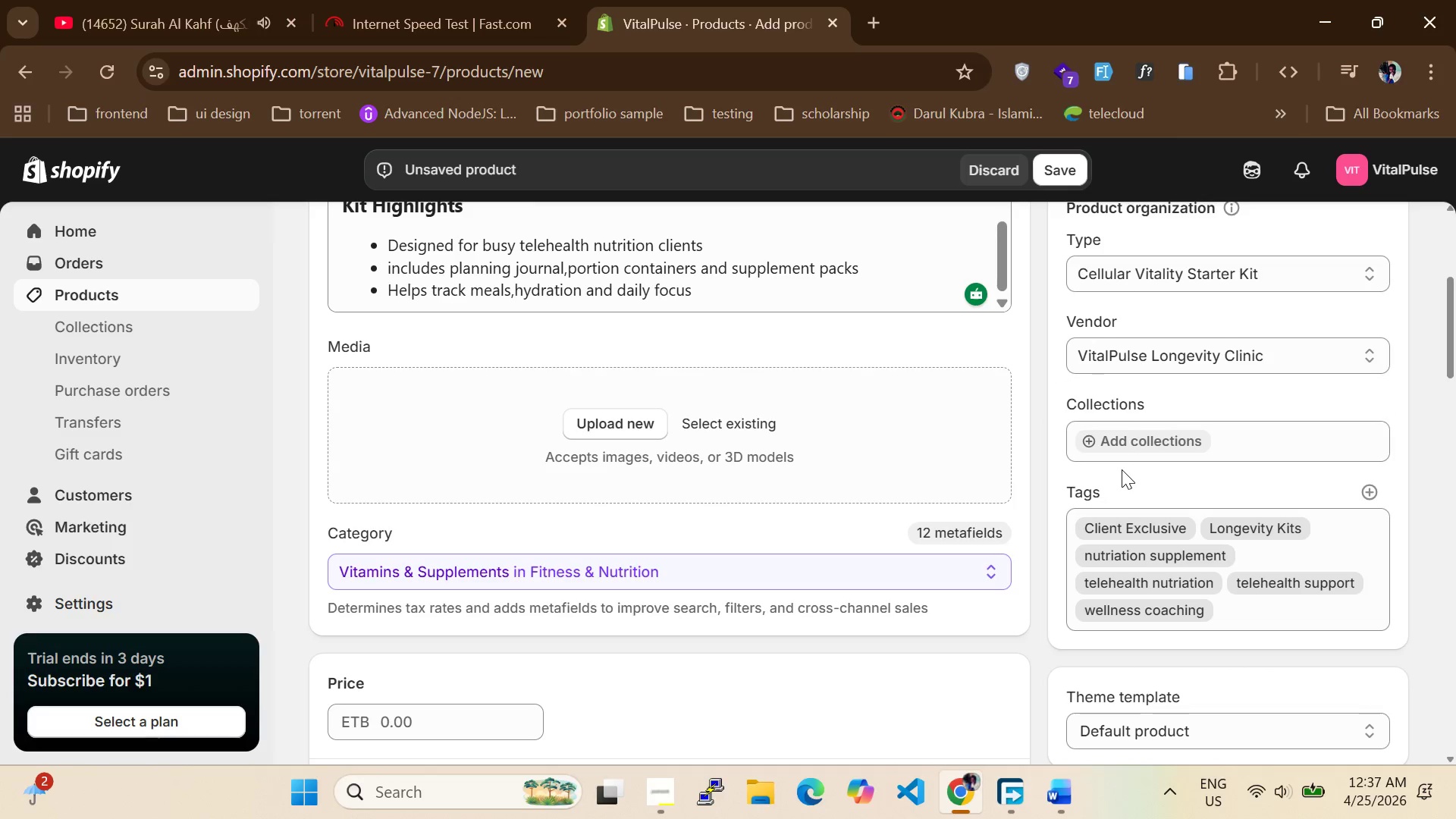 
left_click([1121, 463])
 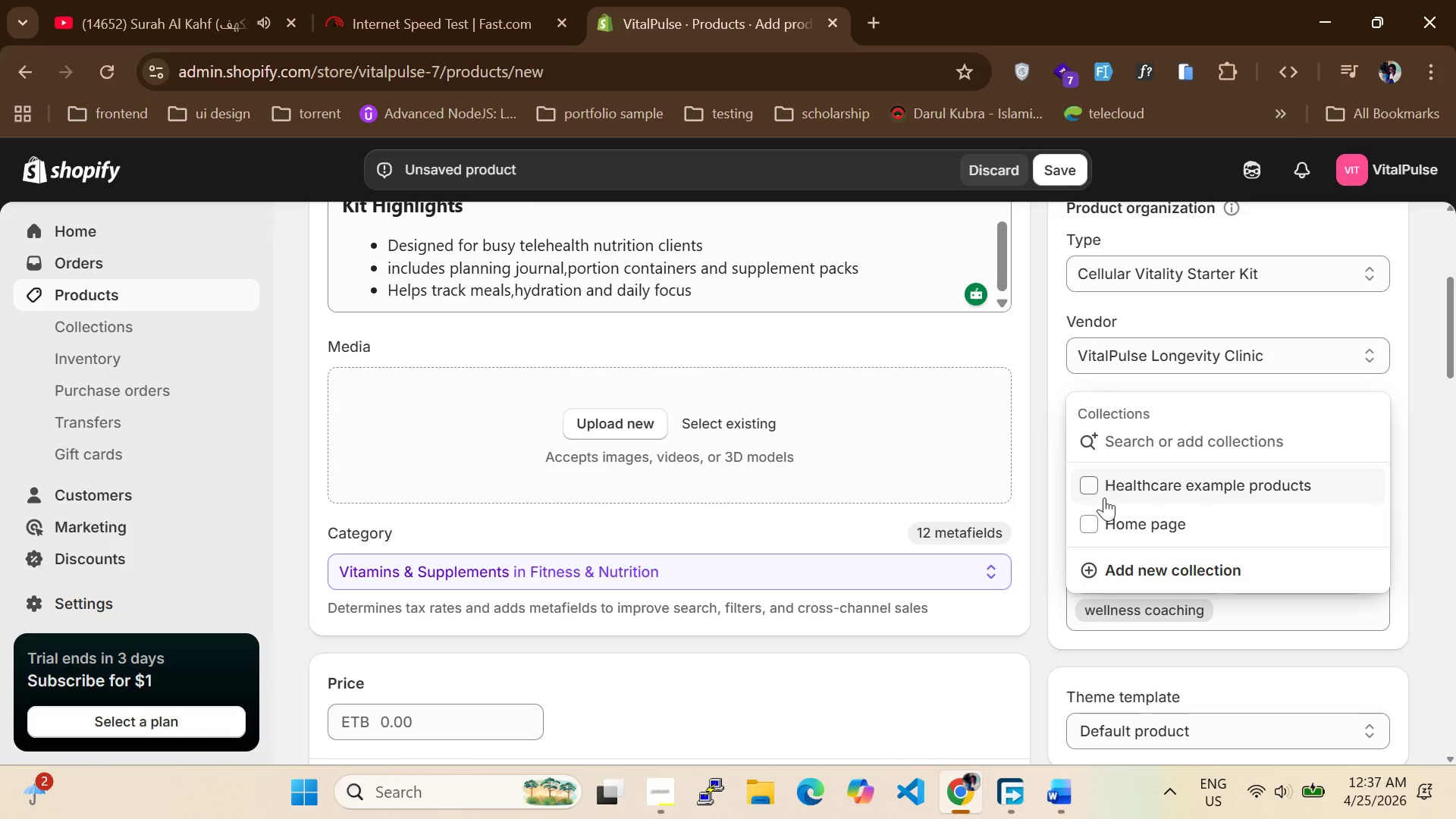 
left_click([1094, 519])
 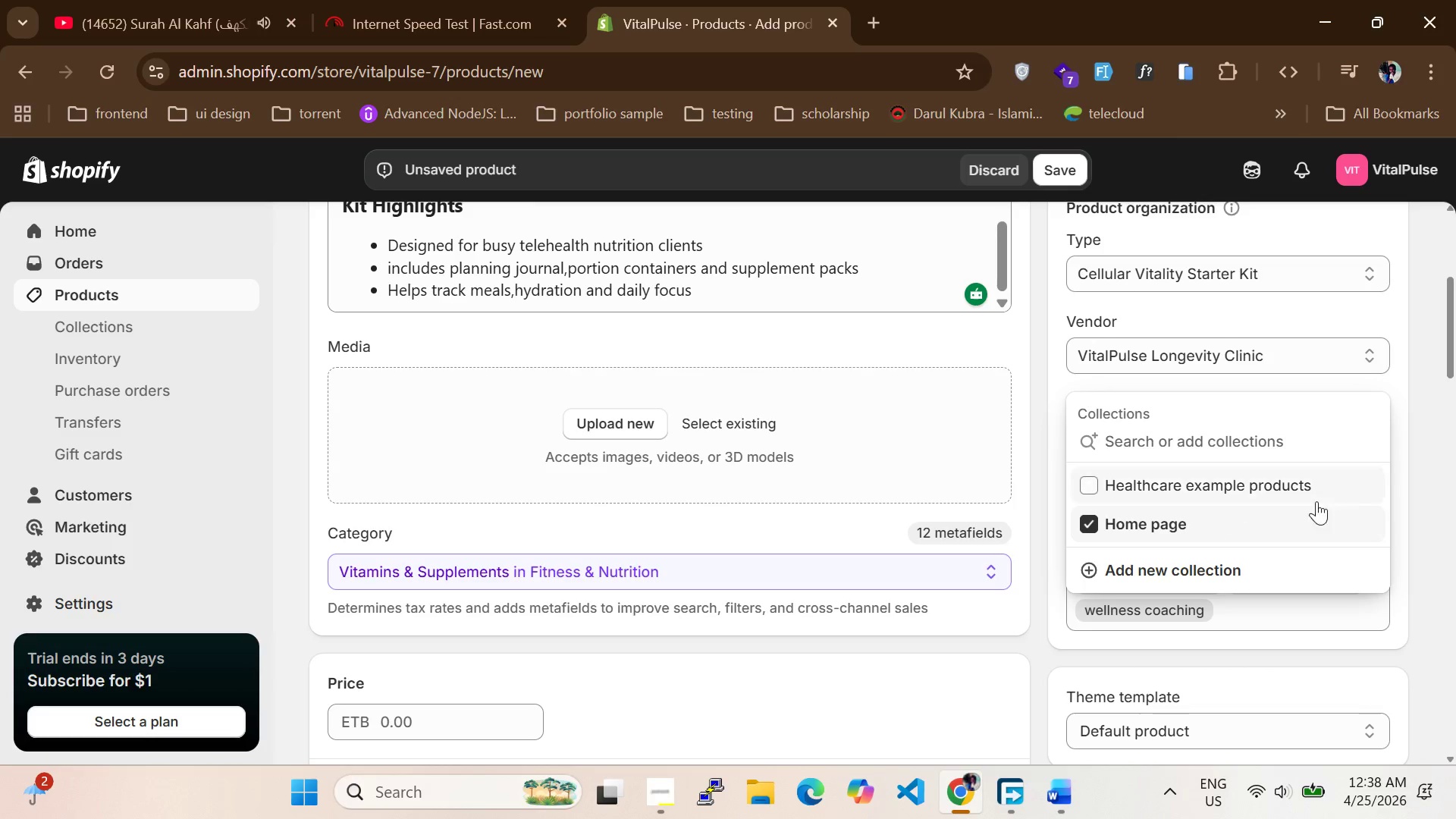 
left_click([1402, 504])
 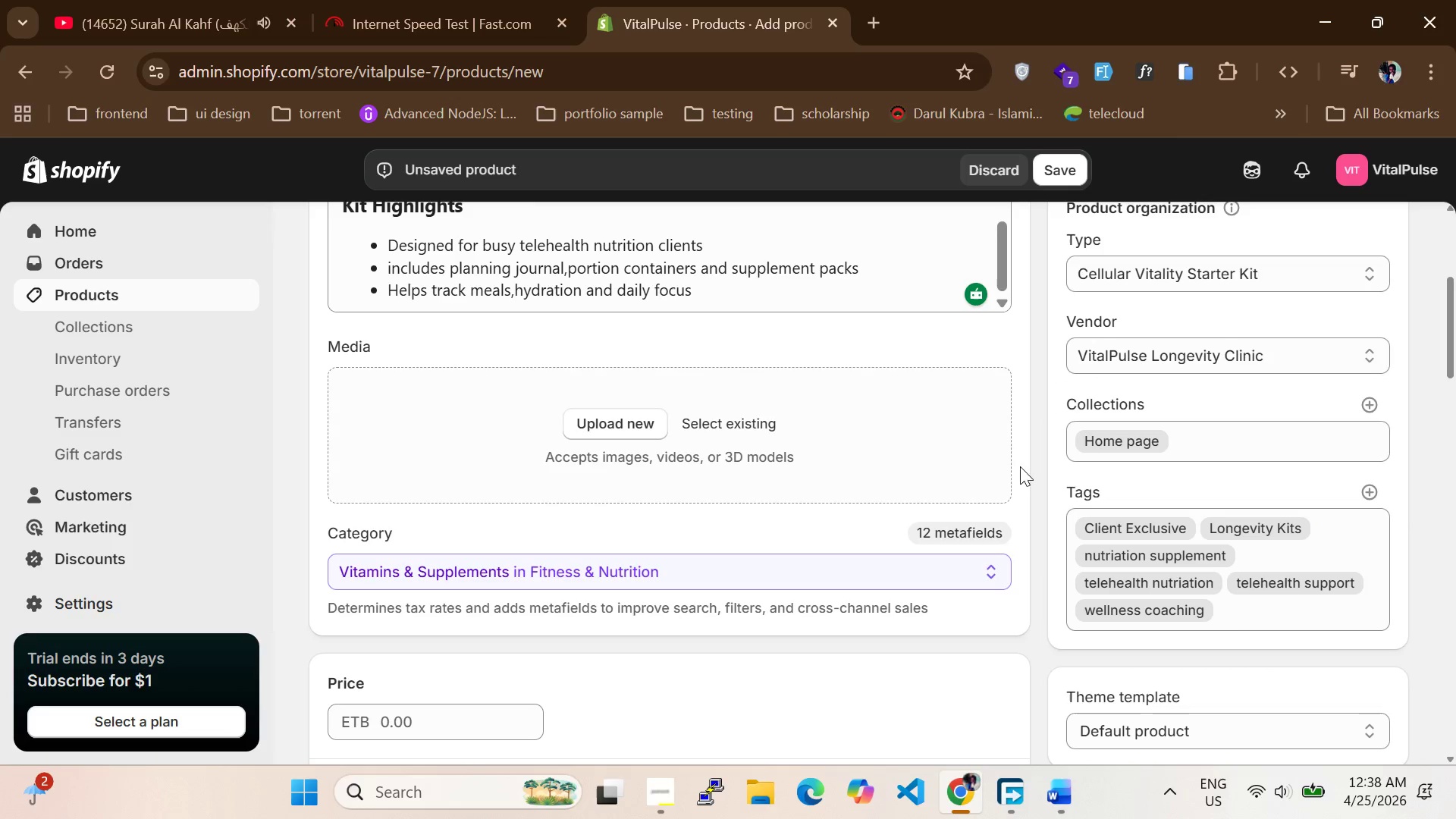 
scroll: coordinate [838, 473], scroll_direction: down, amount: 20.0
 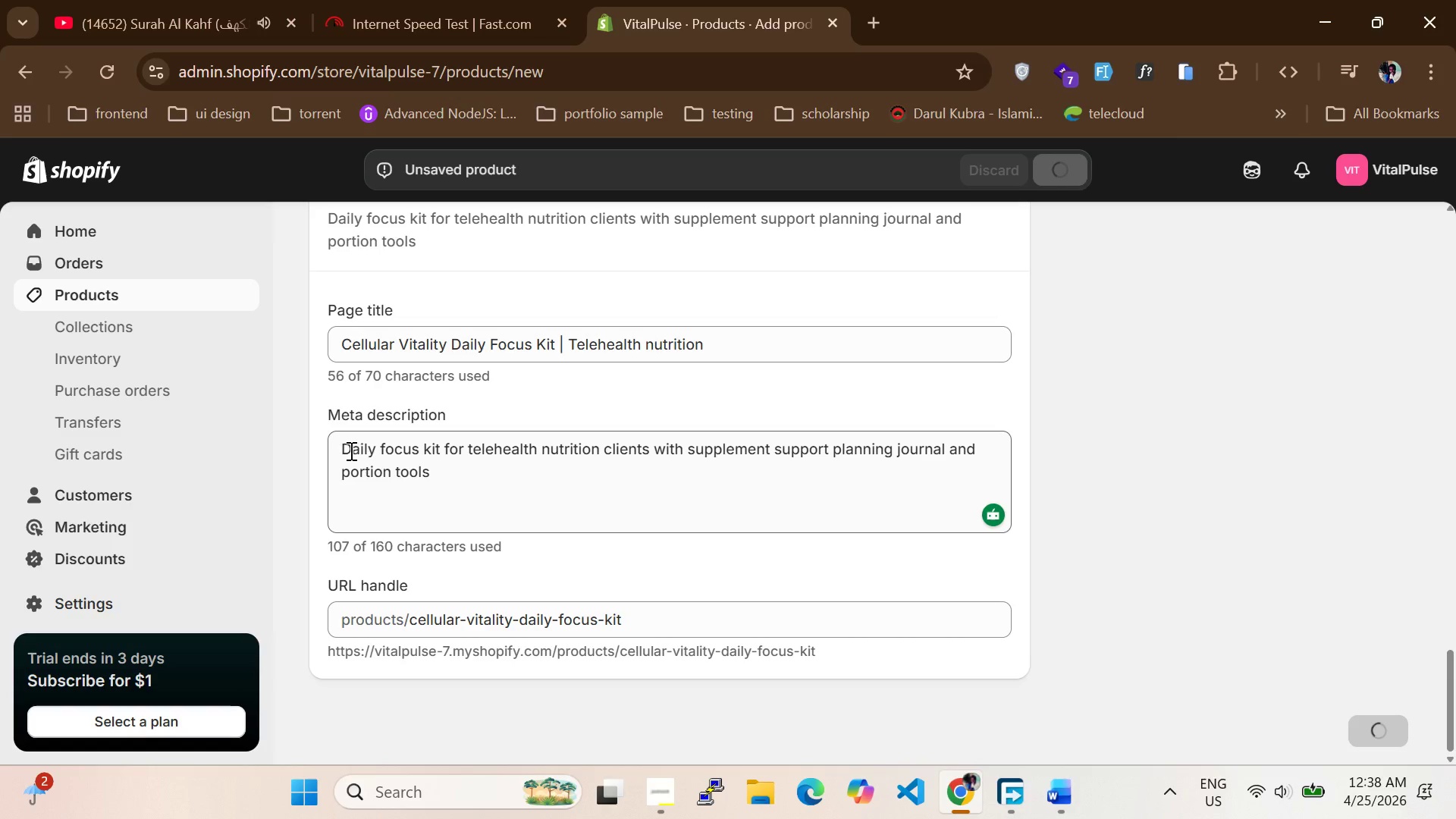 
wait(7.38)
 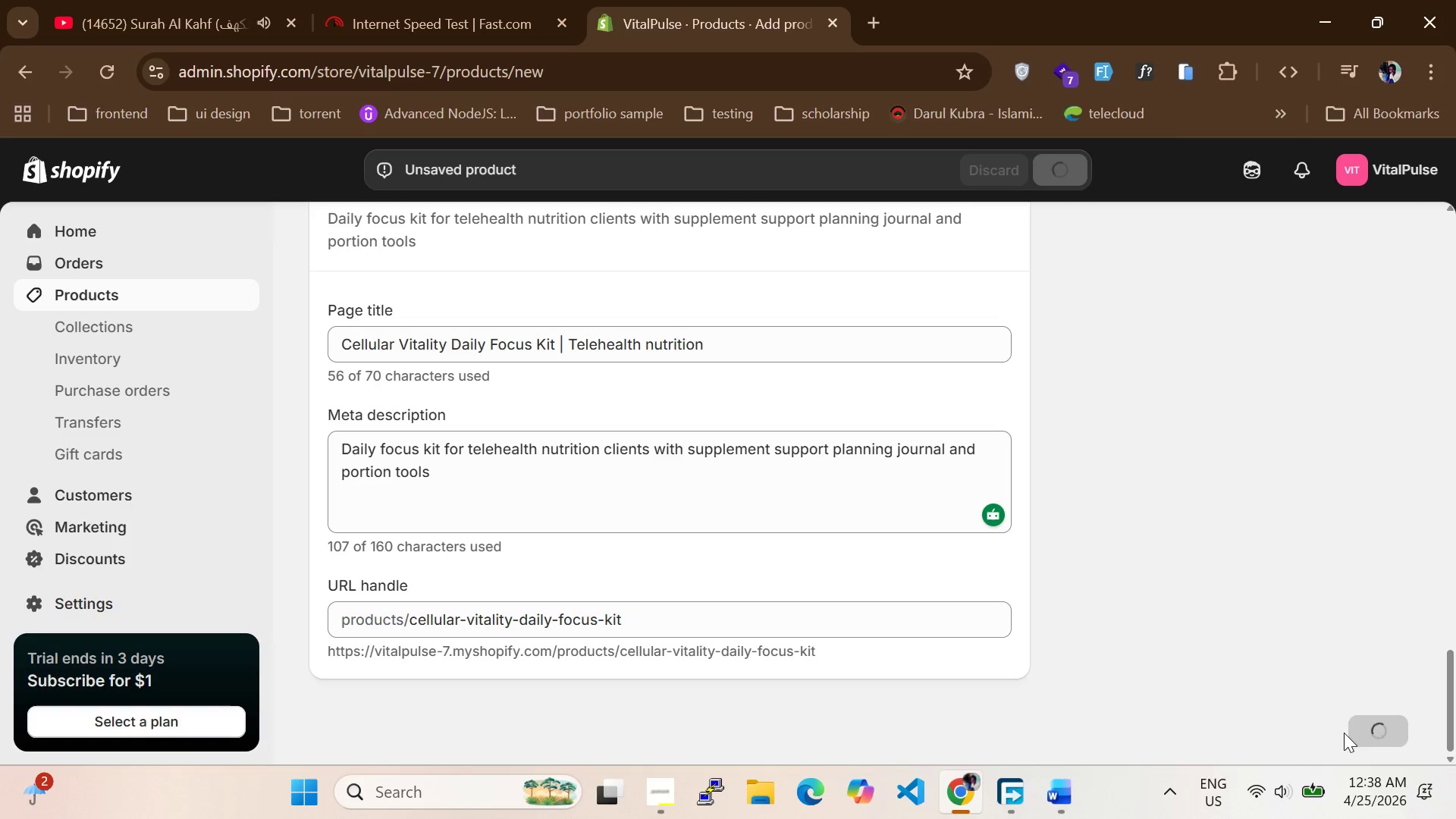 
scroll: coordinate [580, 432], scroll_direction: up, amount: 26.0
 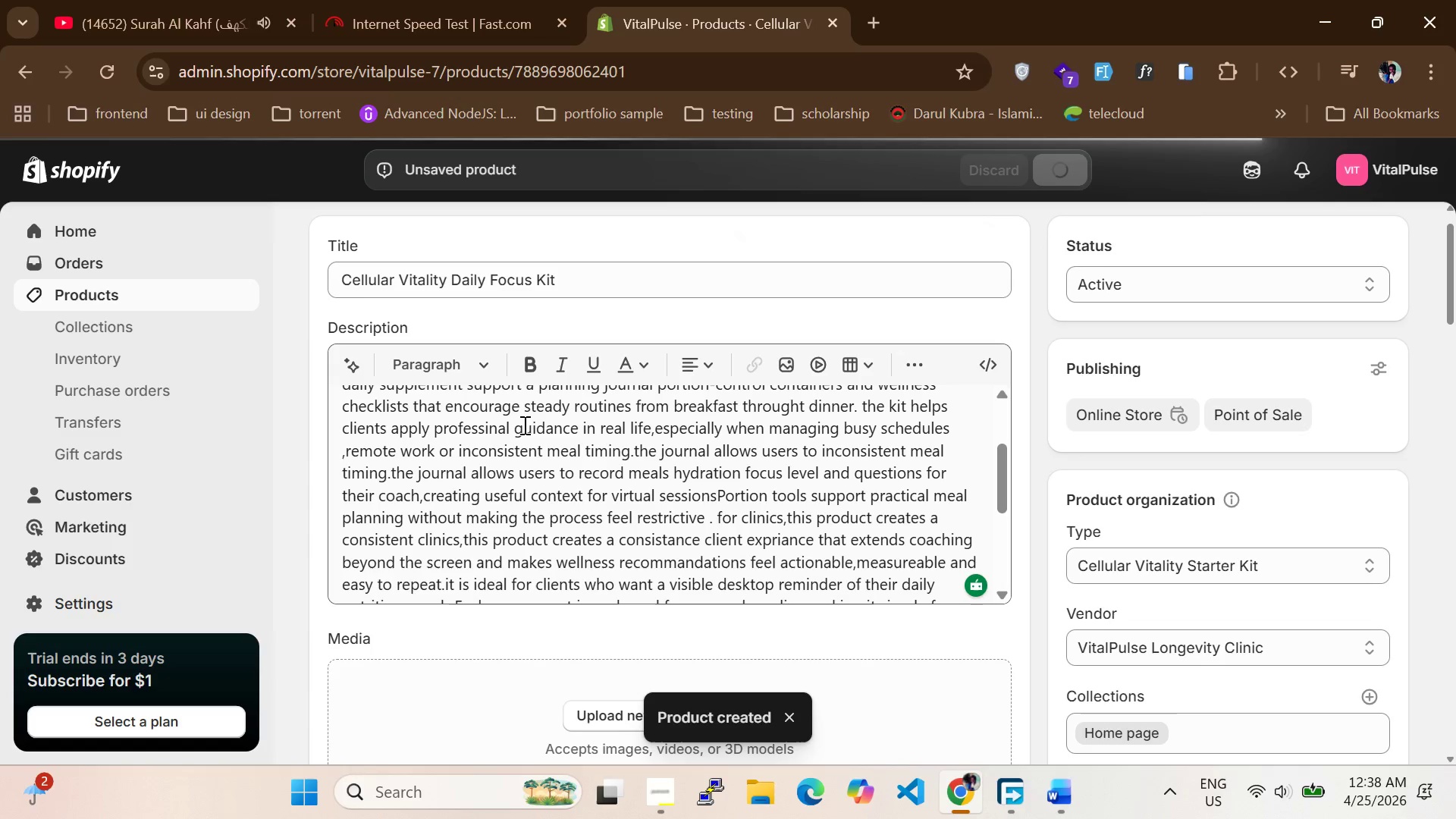 
scroll: coordinate [519, 430], scroll_direction: down, amount: 2.0
 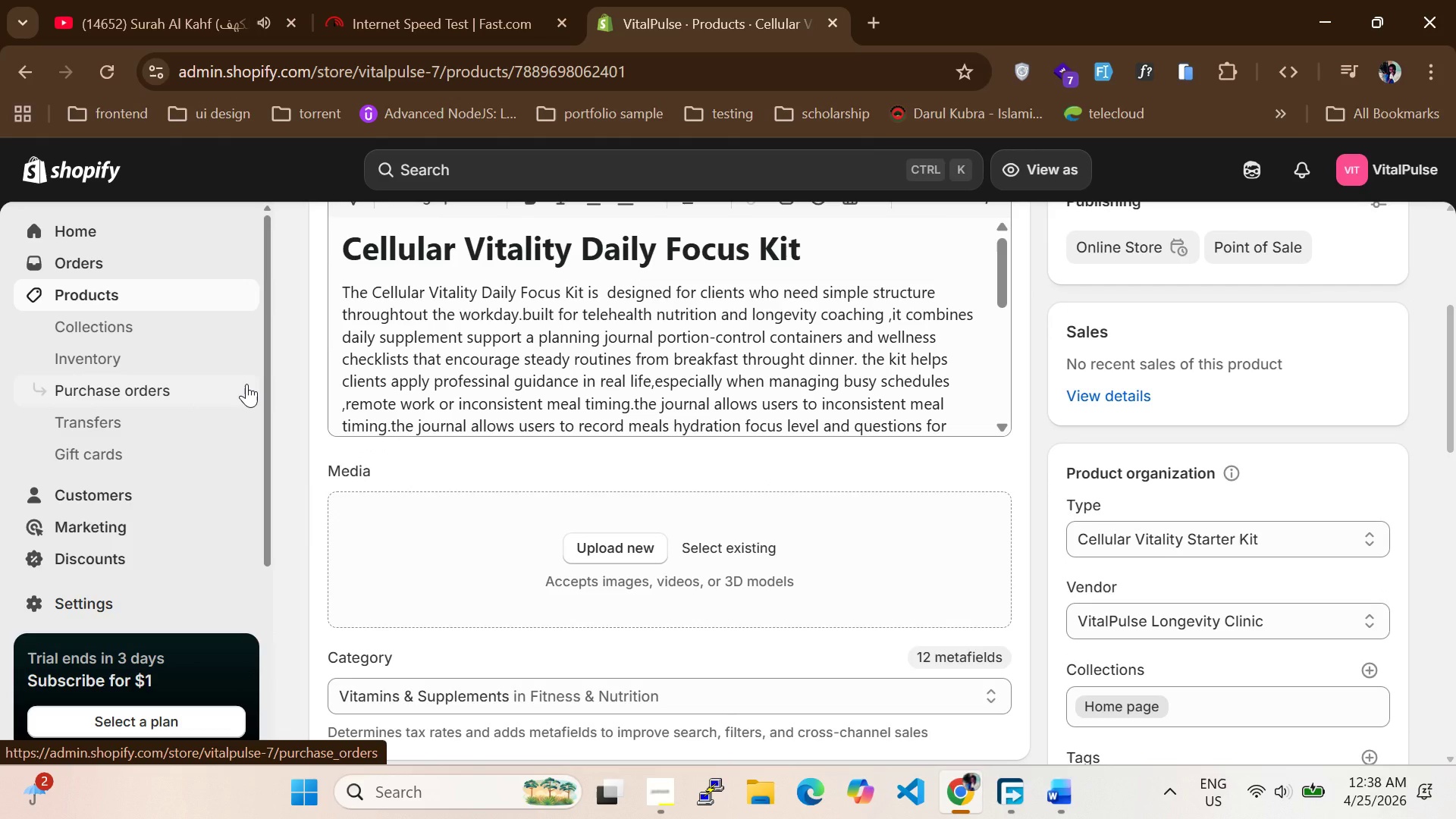 
wait(6.61)
 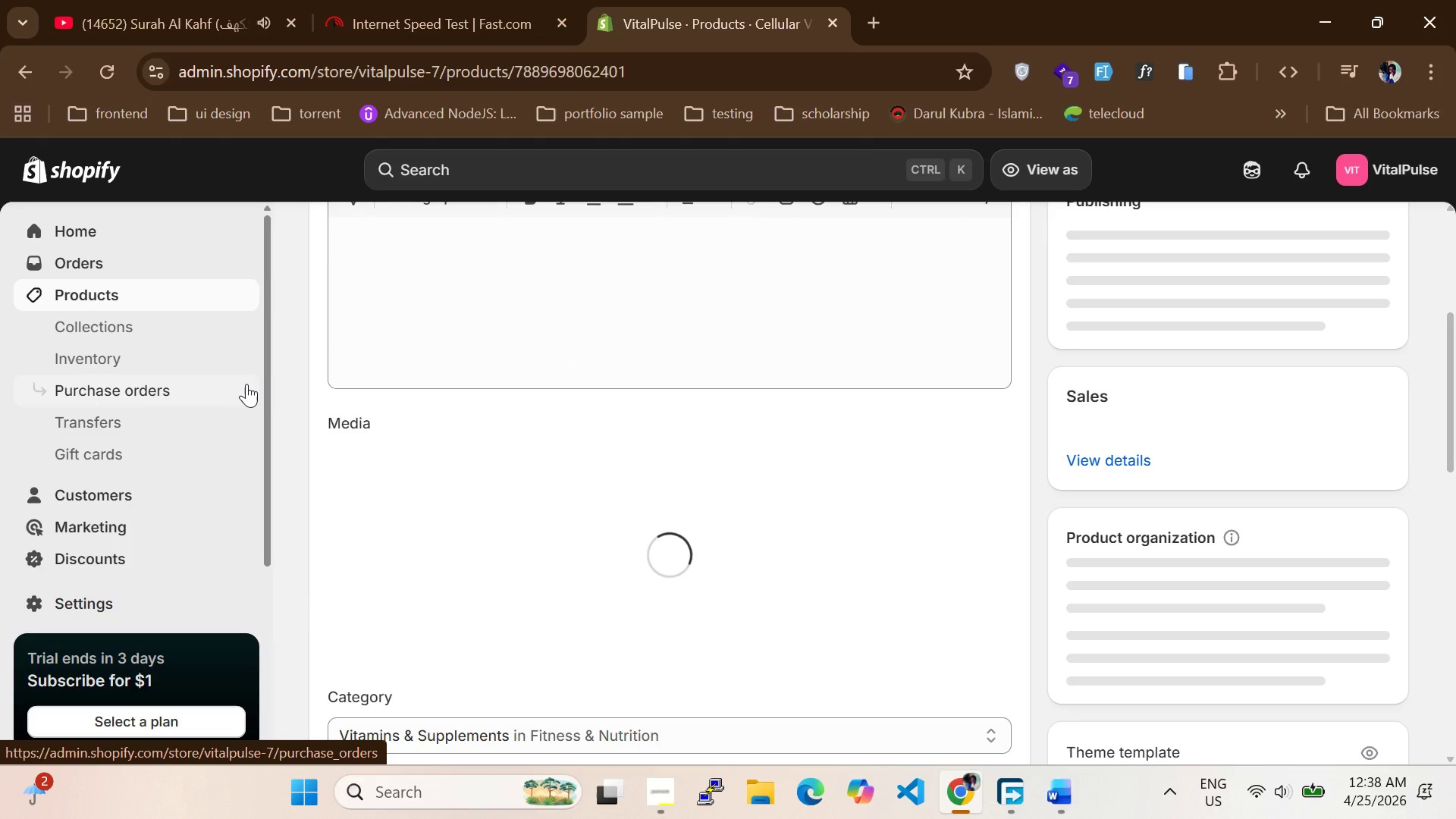 
left_click([90, 288])
 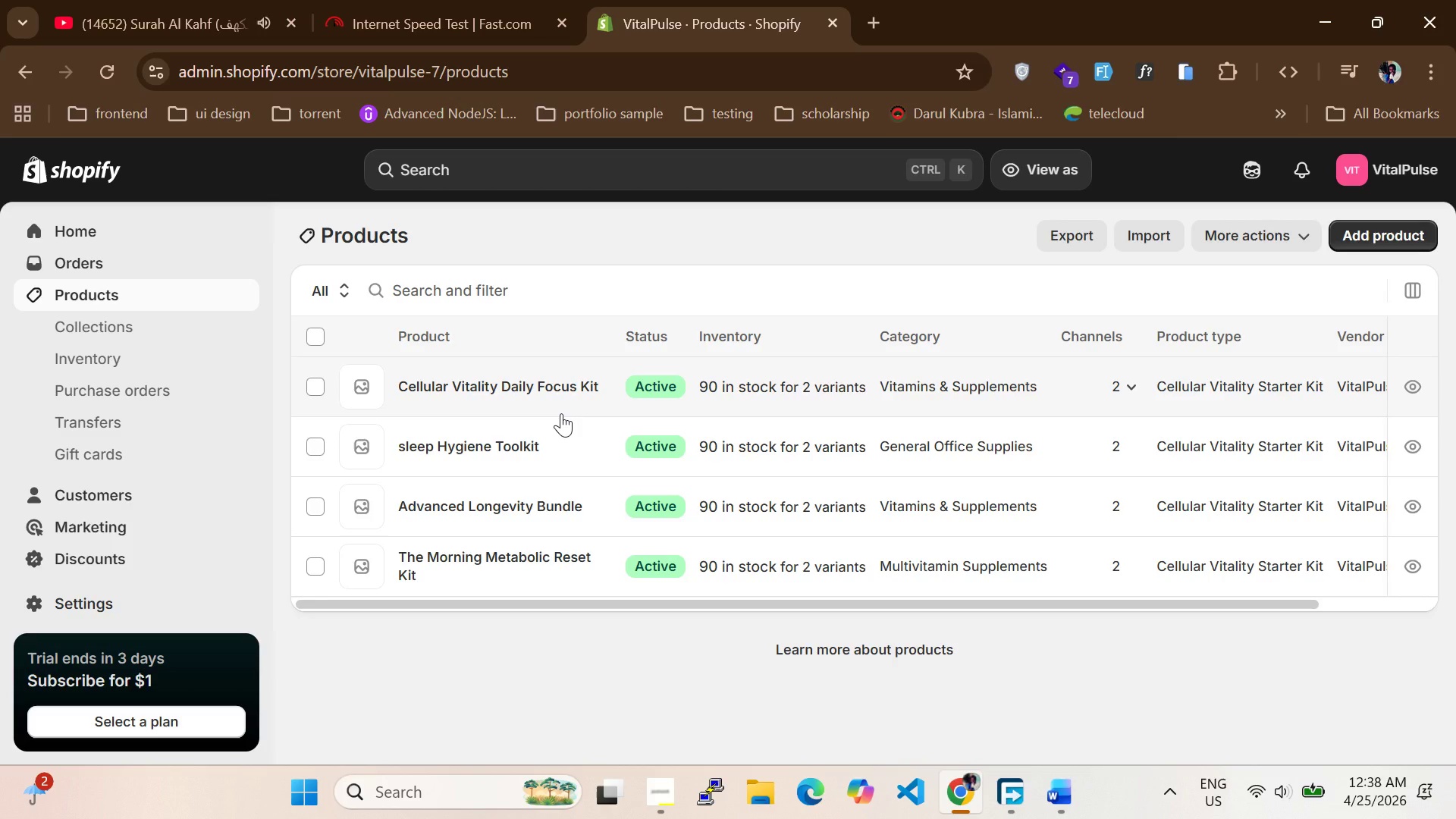 
wait(15.19)
 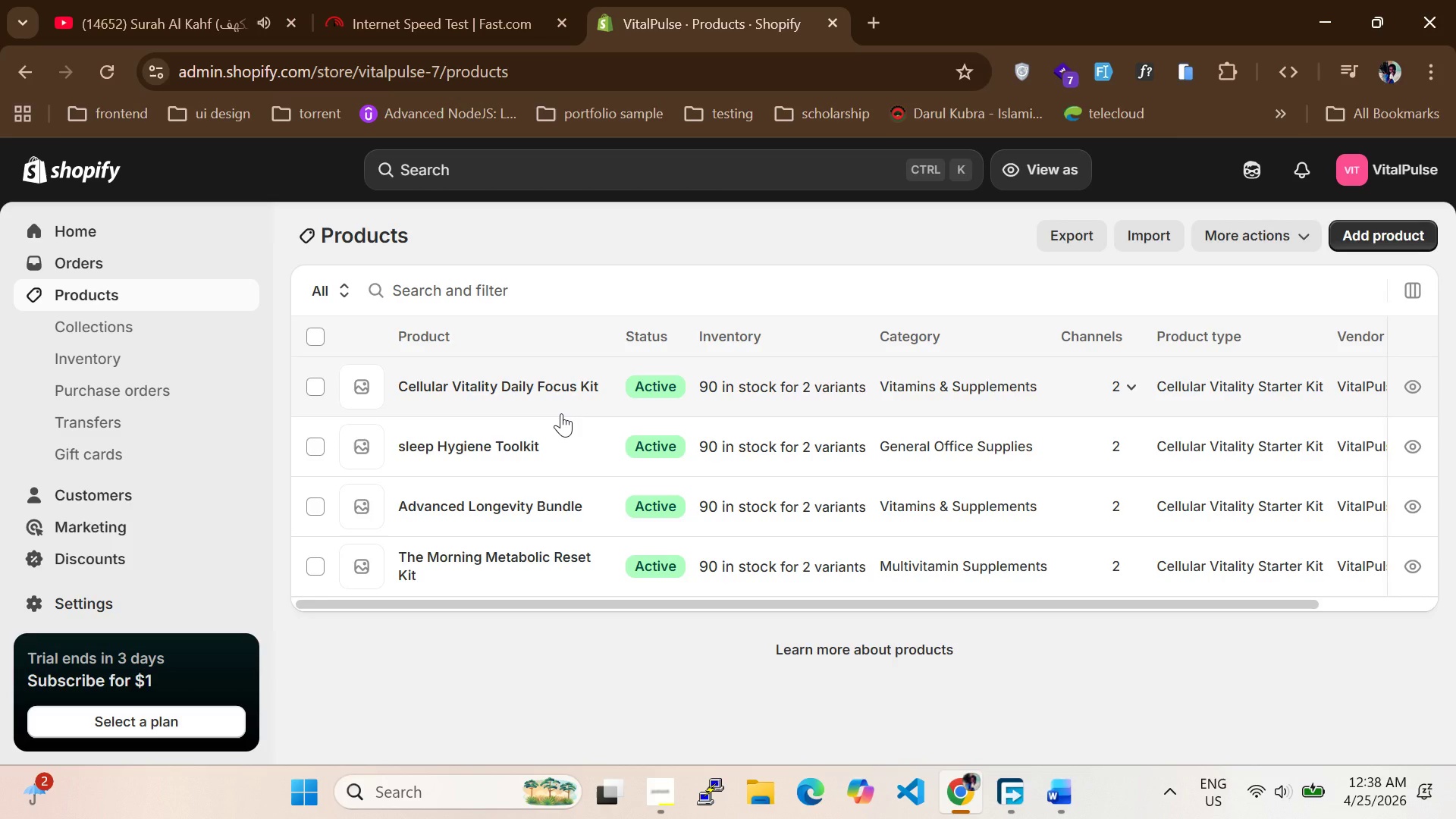 
left_click([1367, 231])
 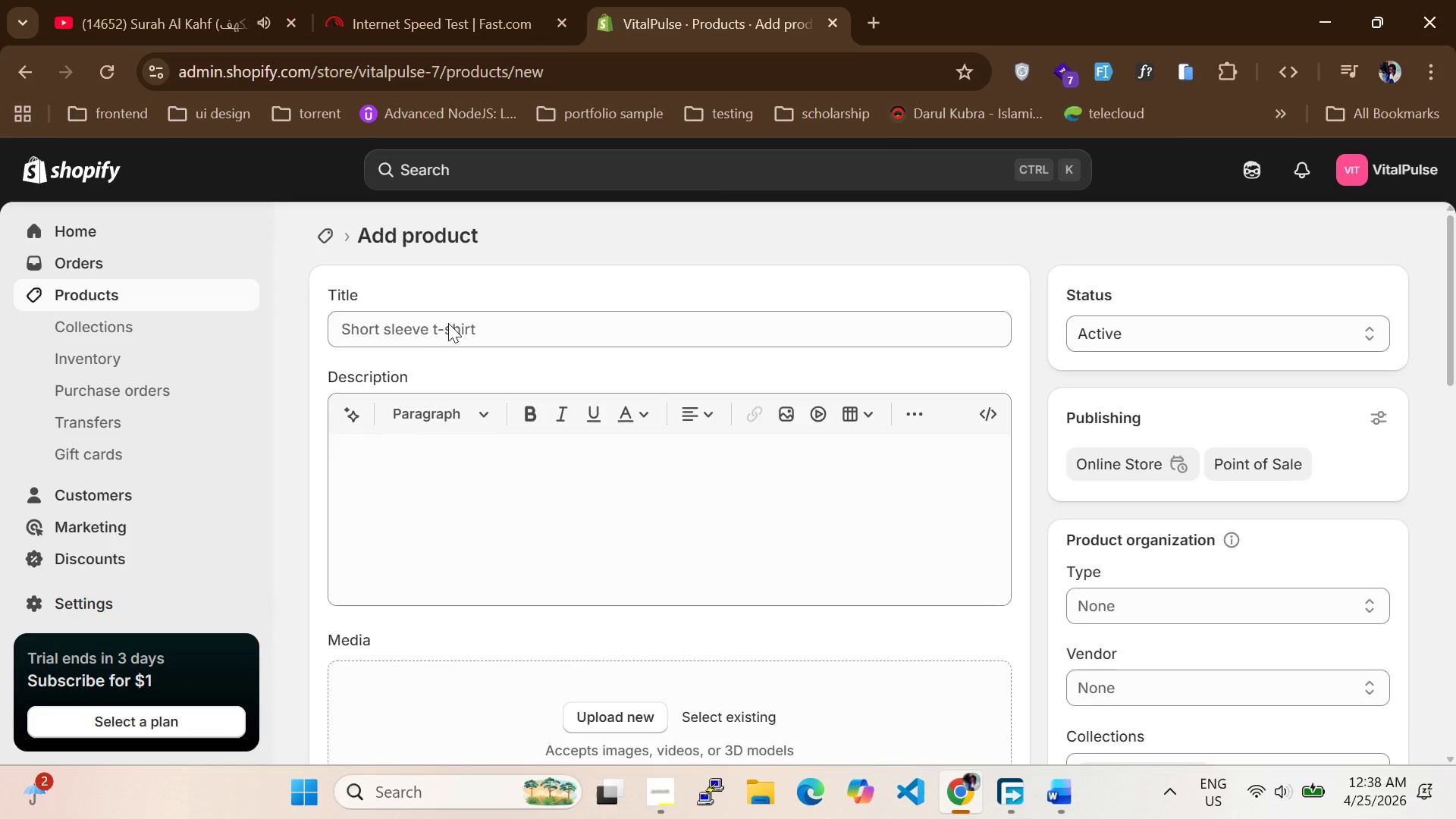 
left_click([442, 330])
 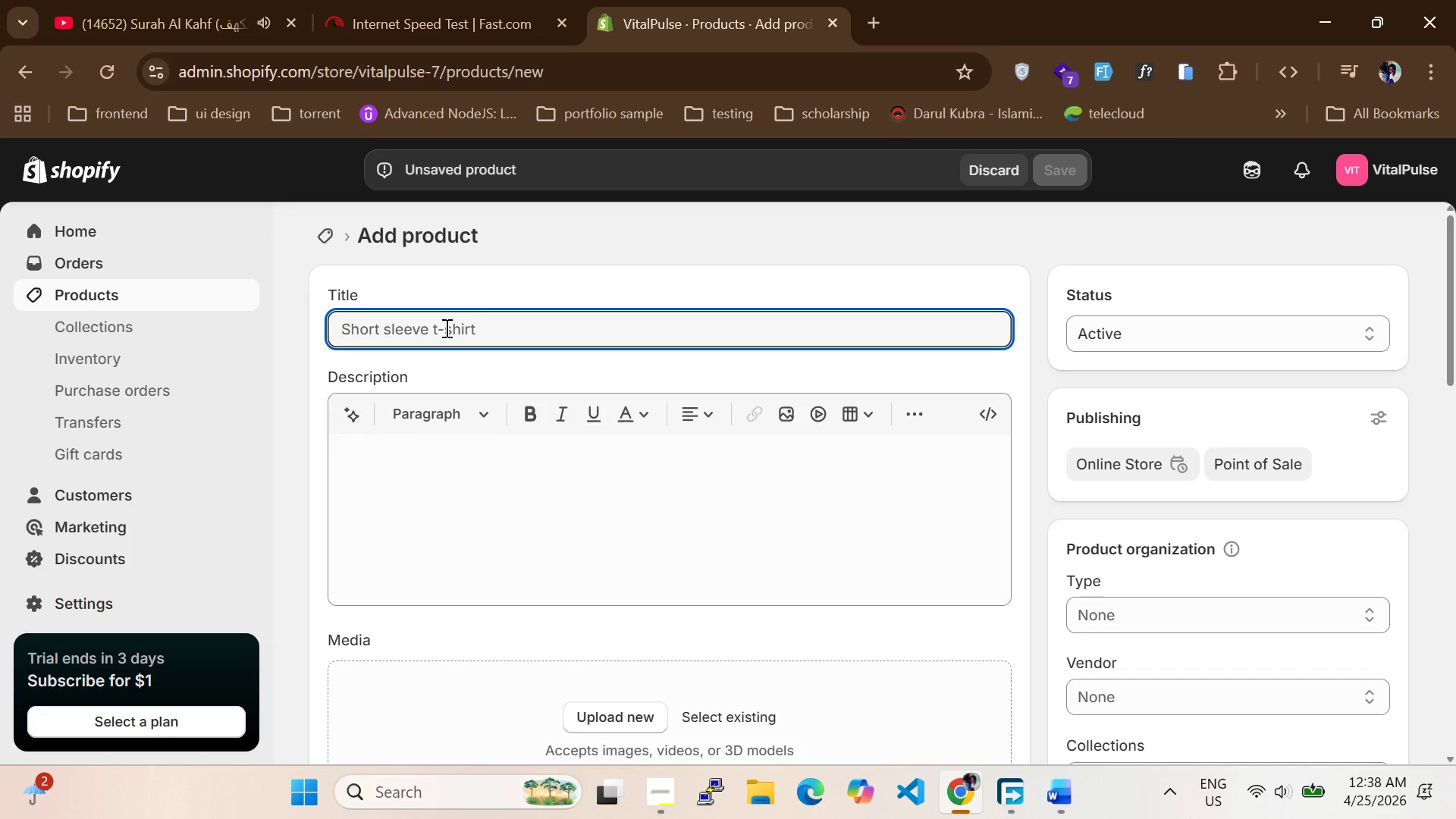 
type(Balanced Plate Coaching Kit)
 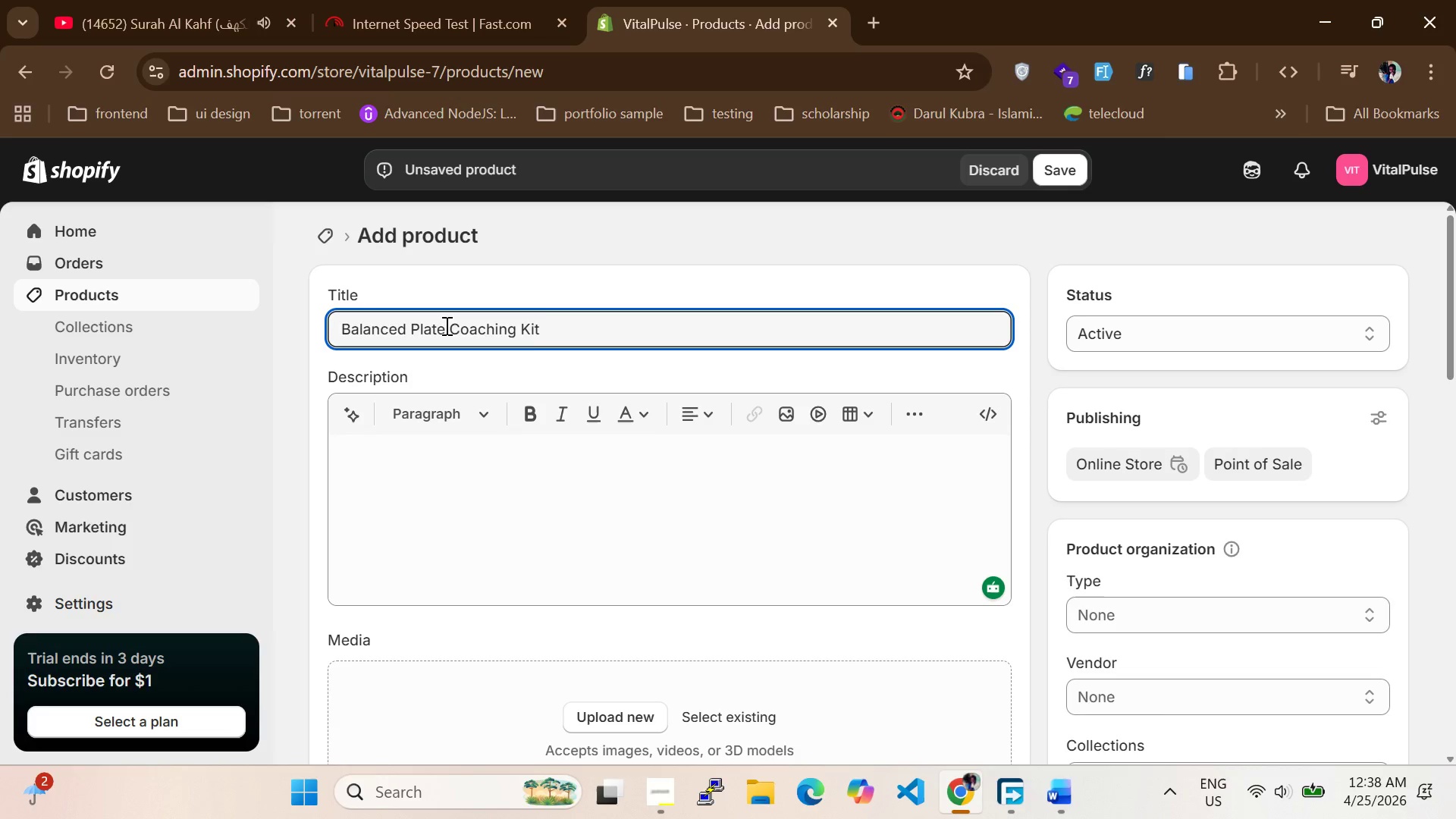 
key(Control+A)
 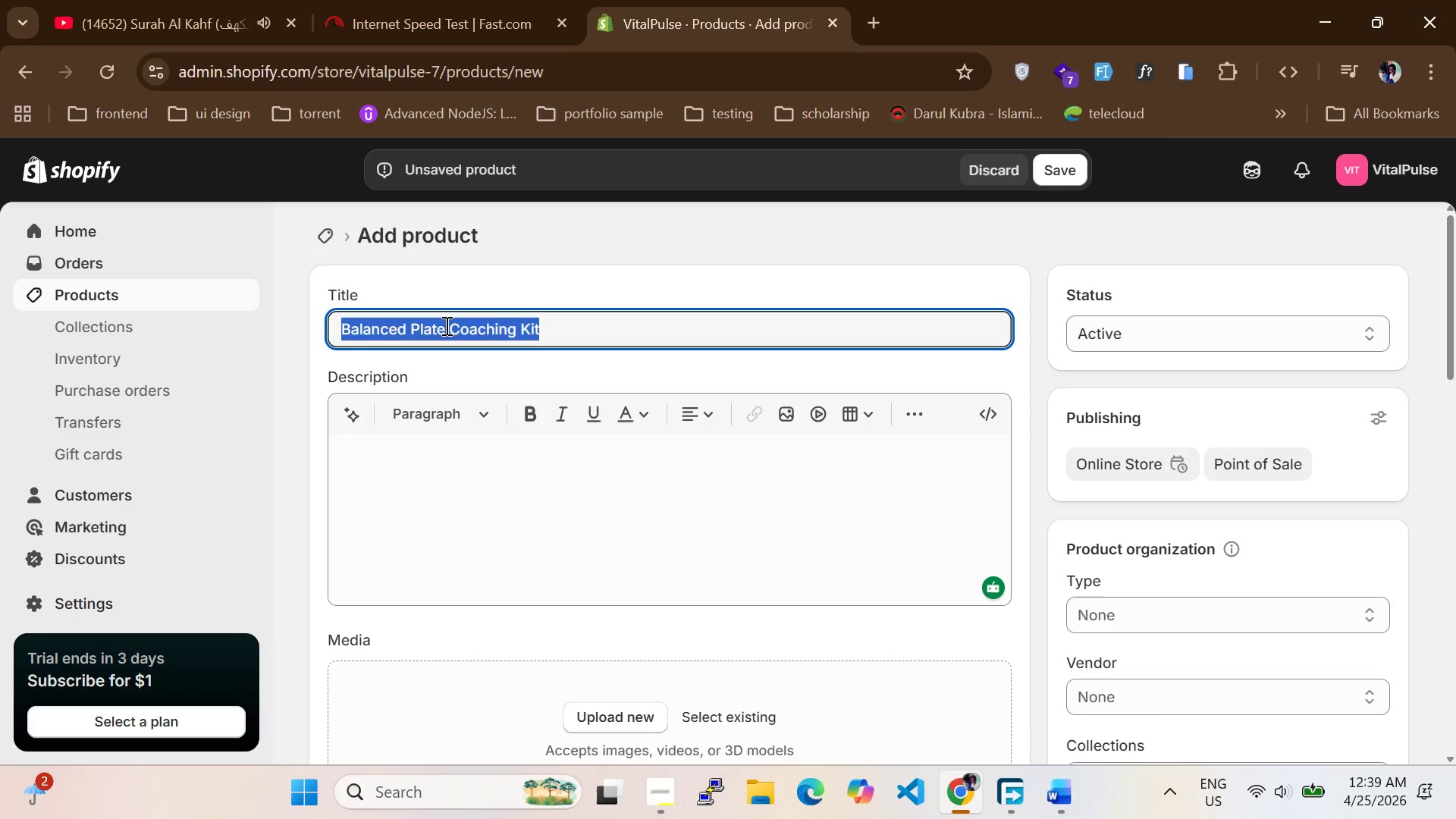 
key(Control+C)
 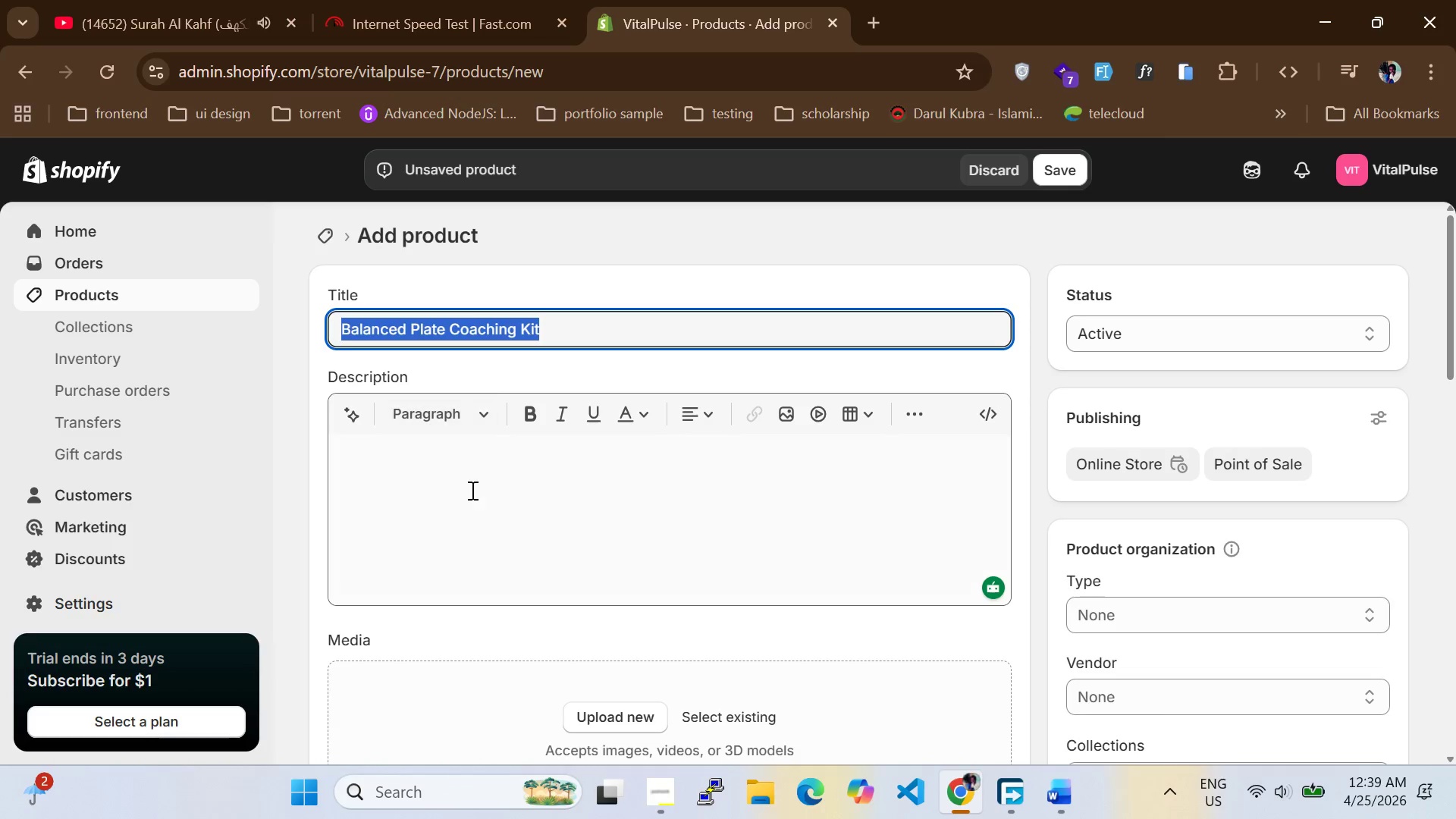 
left_click([471, 493])
 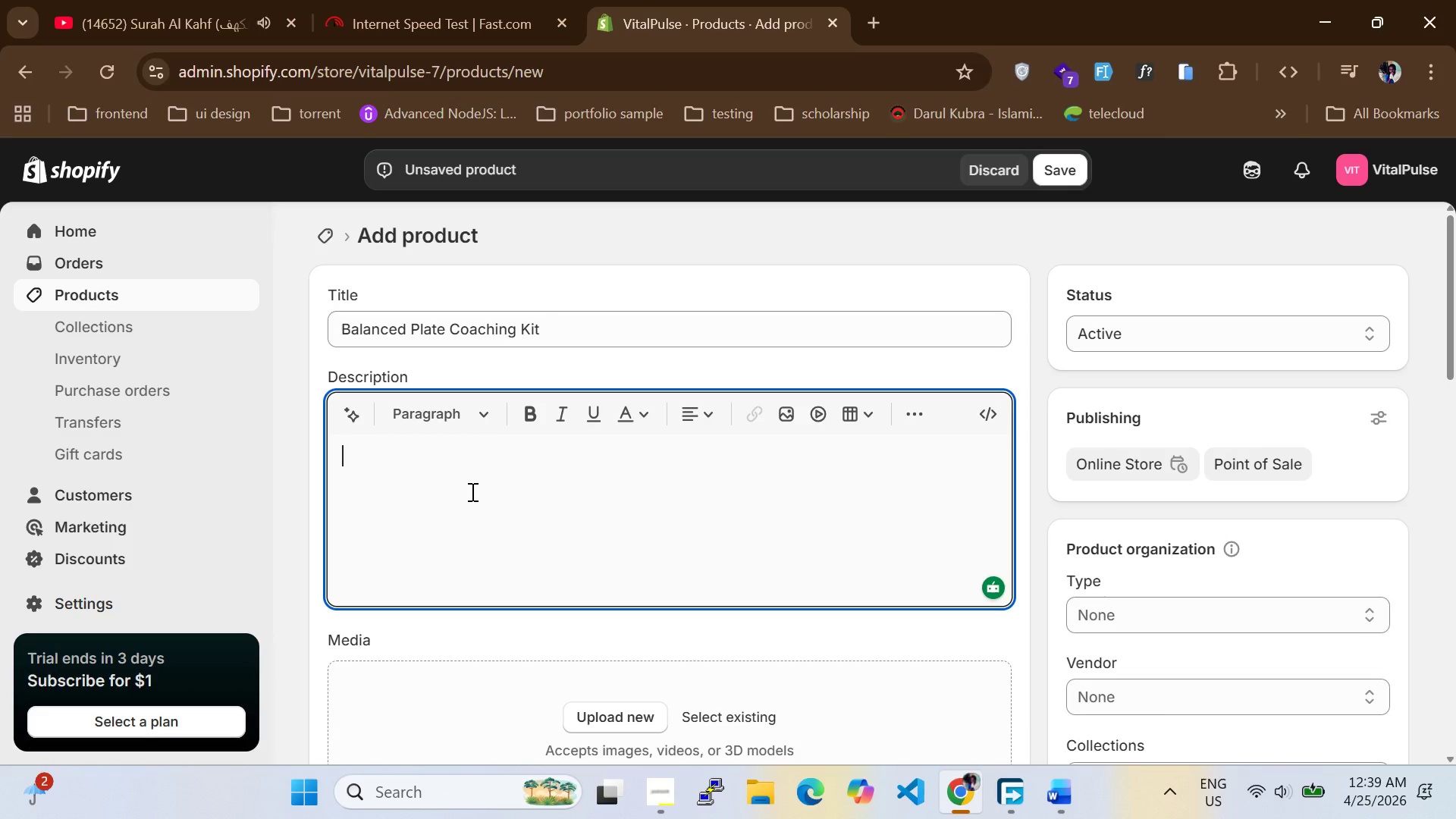 
key(Control+V)
 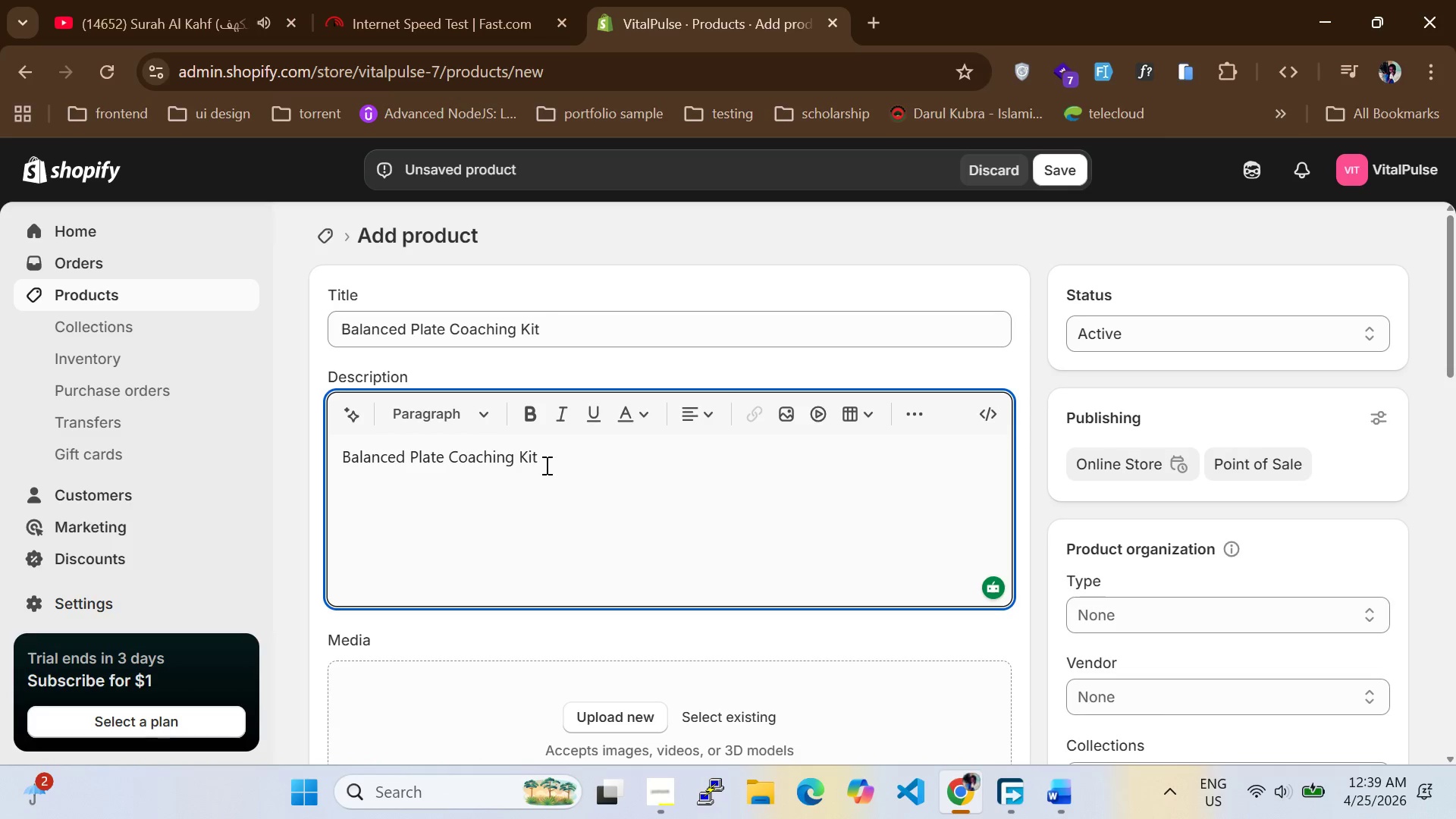 
left_click_drag(start_coordinate=[546, 461], to_coordinate=[312, 449])
 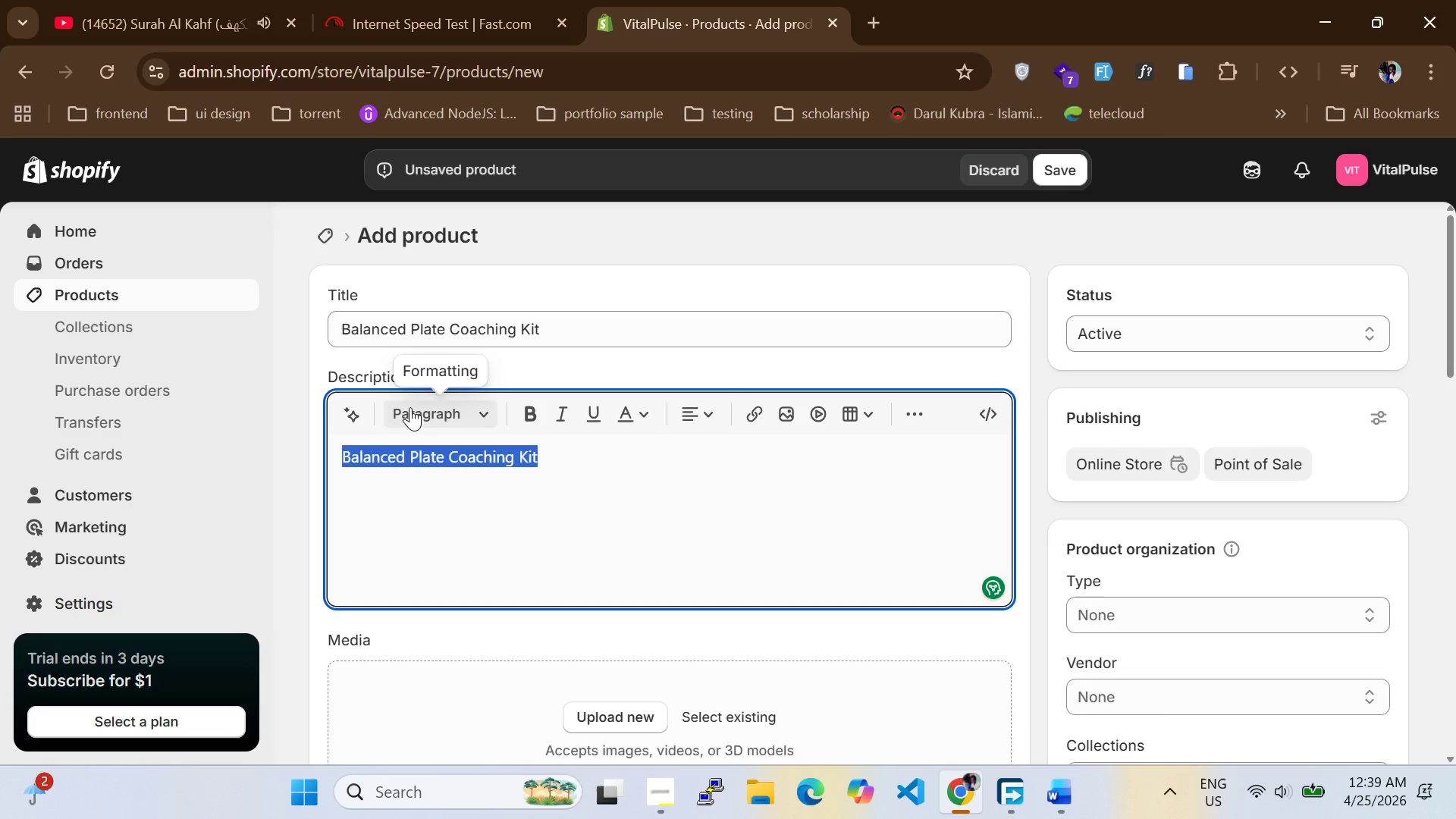 
left_click([410, 407])
 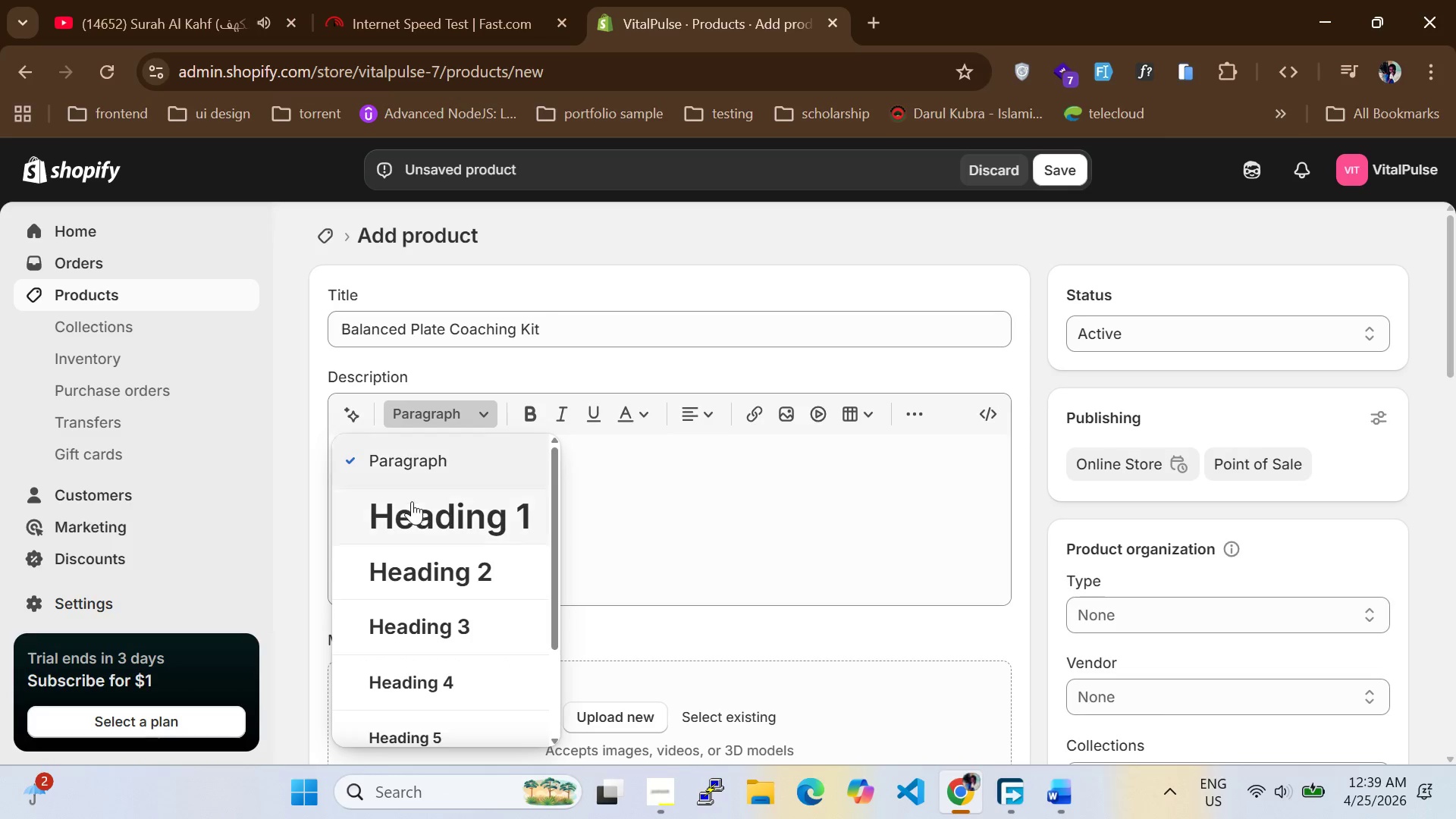 
left_click([412, 509])
 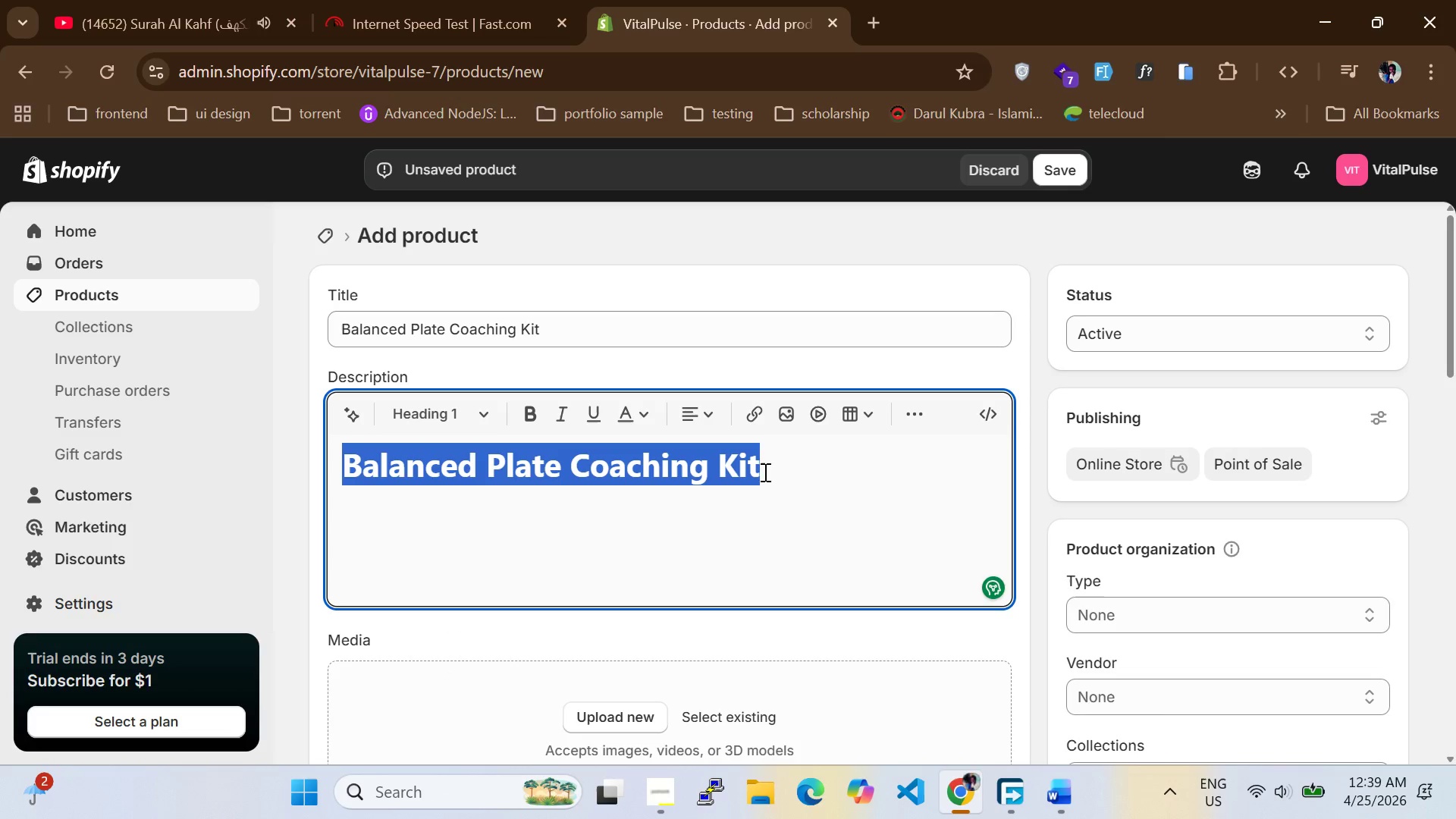 
left_click([826, 472])
 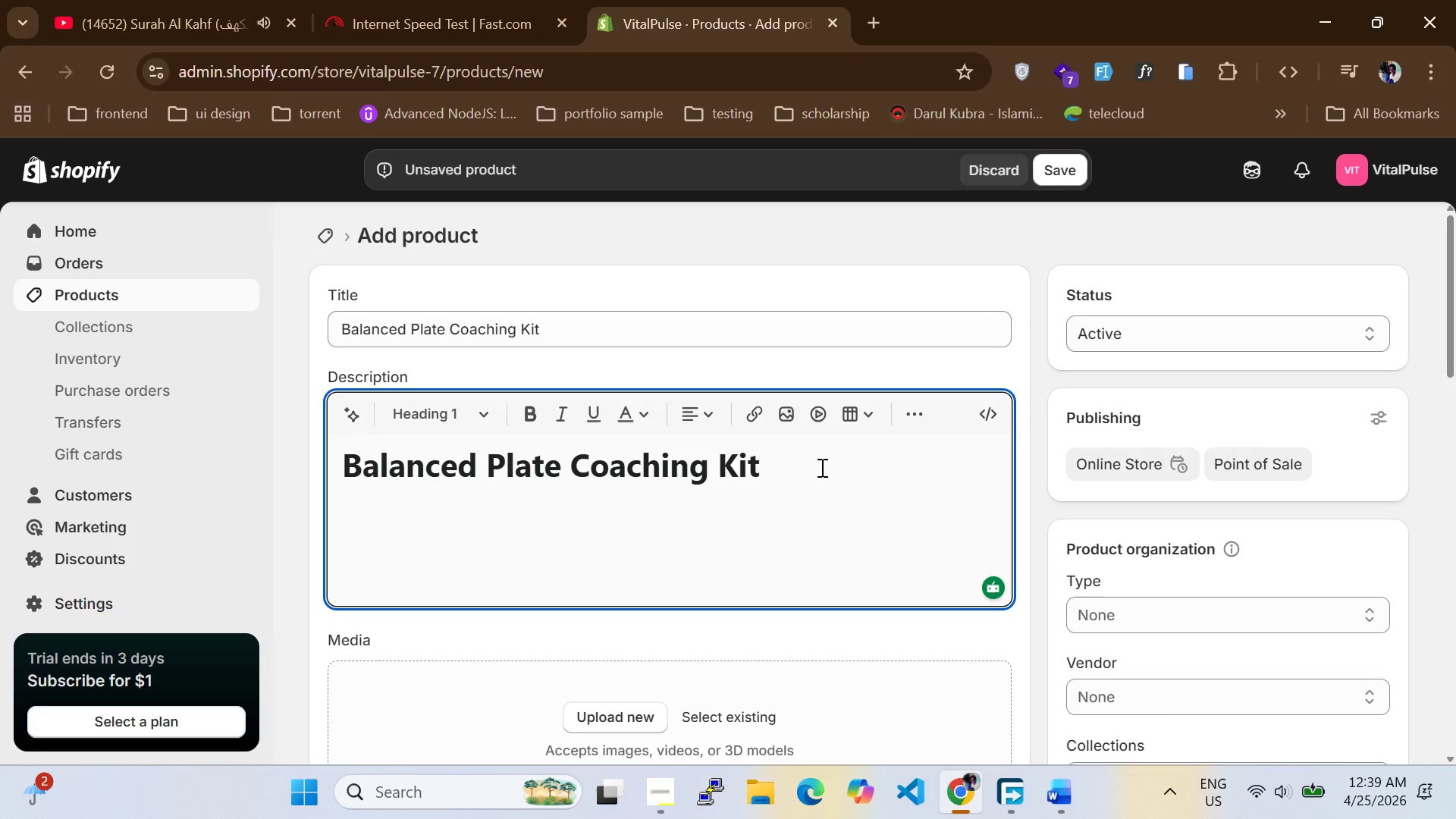 
key(Enter)
 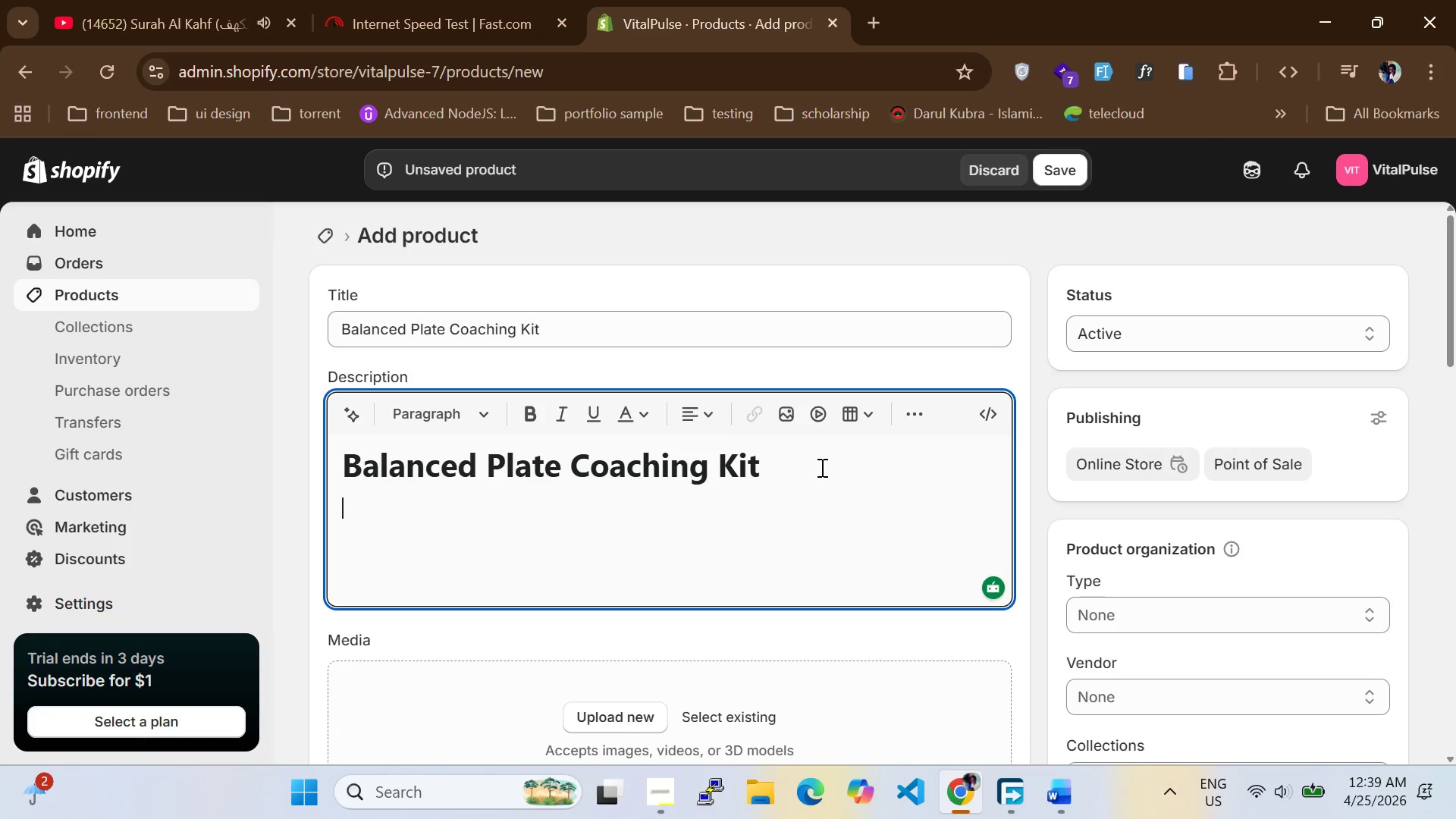 
type(The balanced Plate C)
key(Backspace)
key(Backspace)
key(Backspace)
key(Backspace)
key(Backspace)
key(Backspace)
key(Backspace)
key(Backspace)
 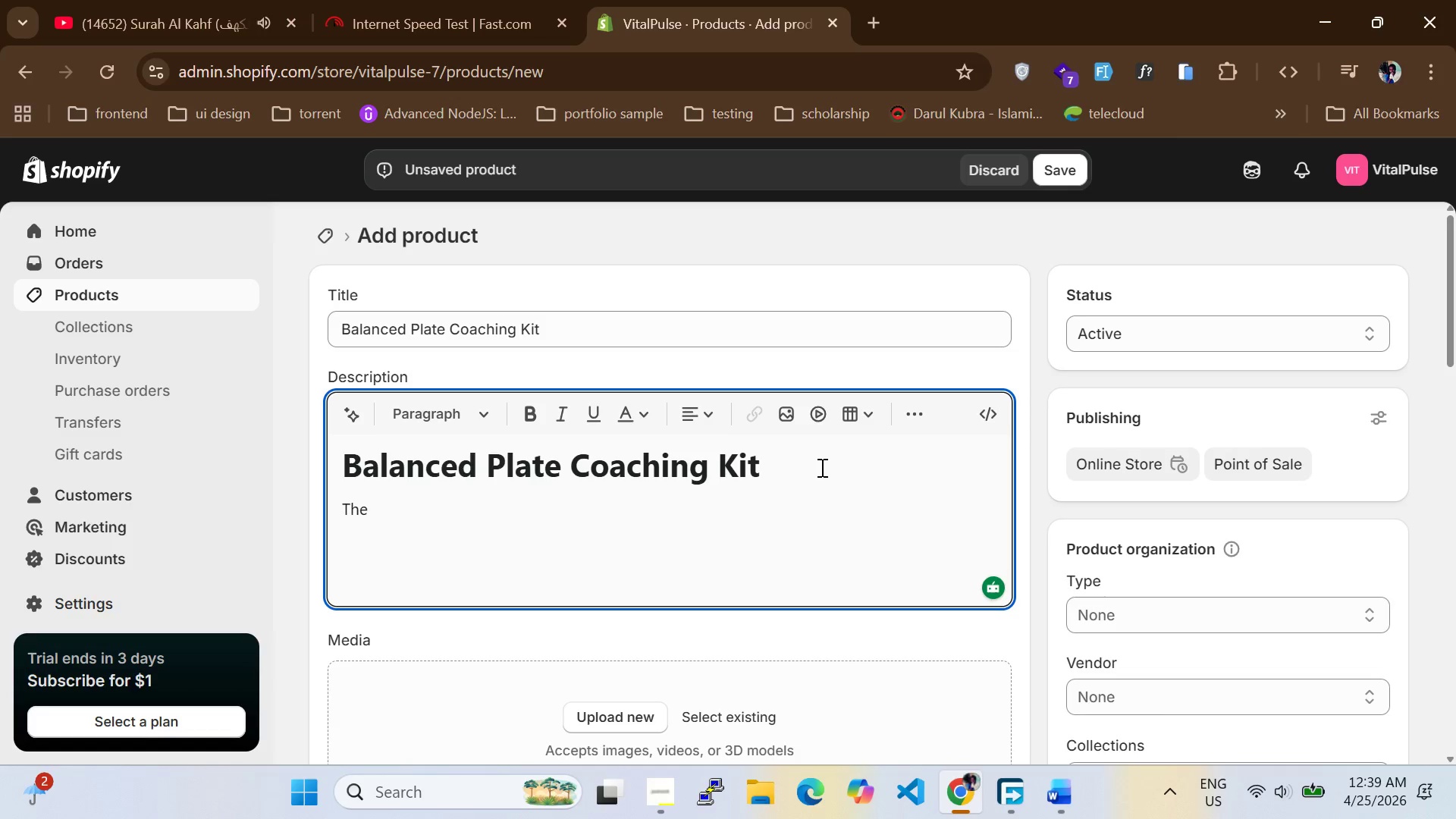 
key(Control+V)
 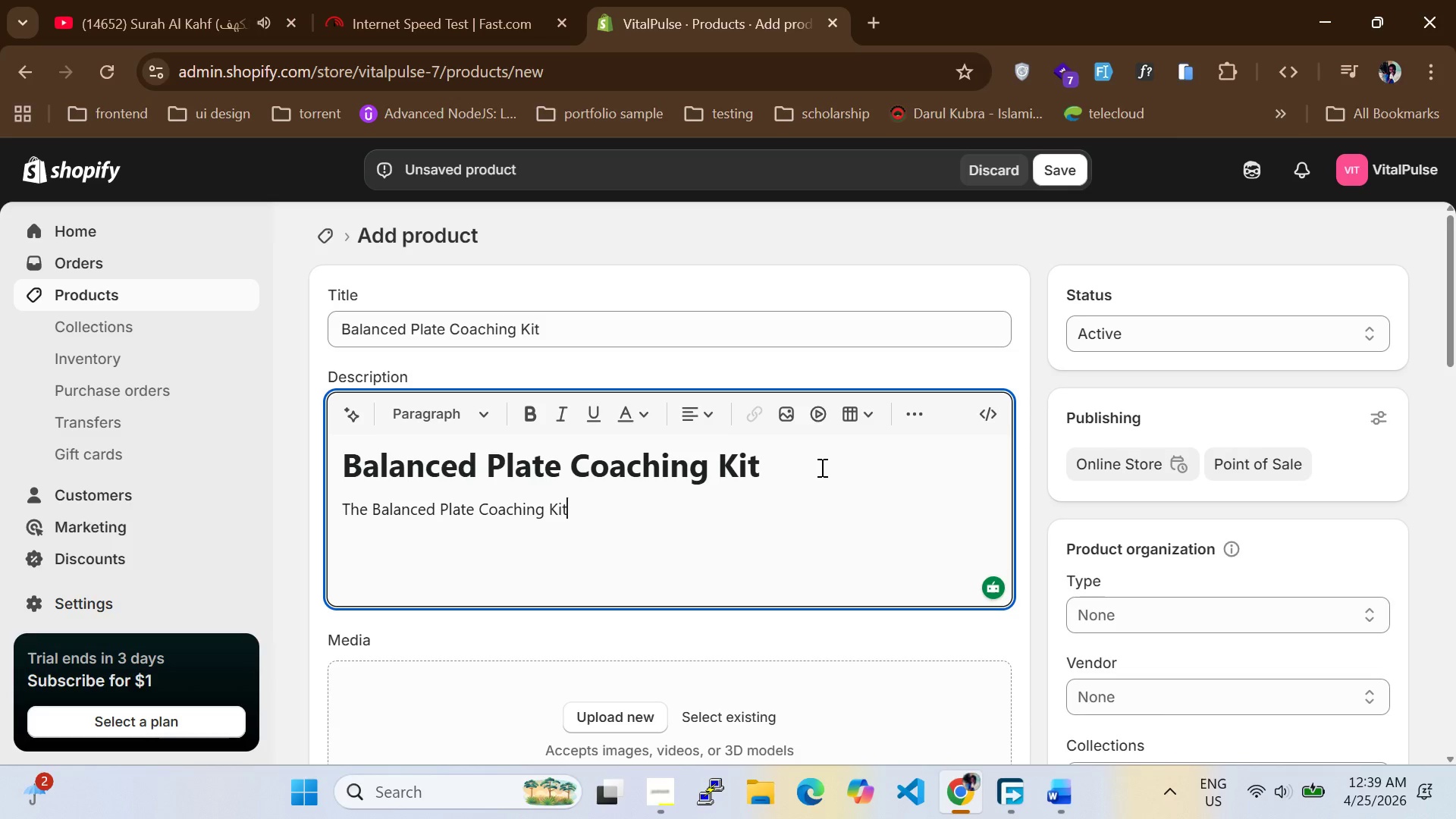 
type( h)
key(Backspace)
type(gives tek)
key(Backspace)
type(lehealth)
 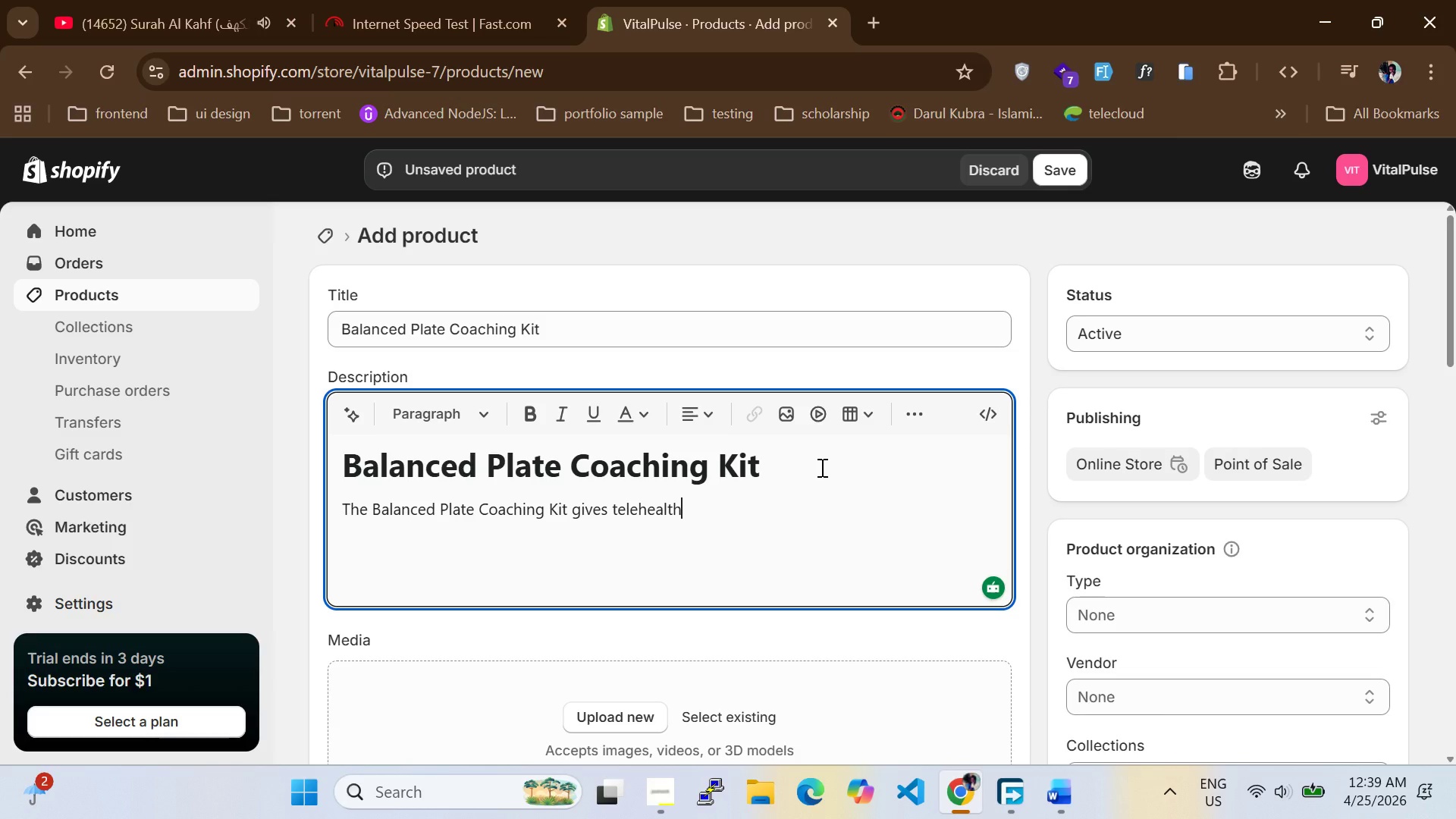 
type(nutration)
 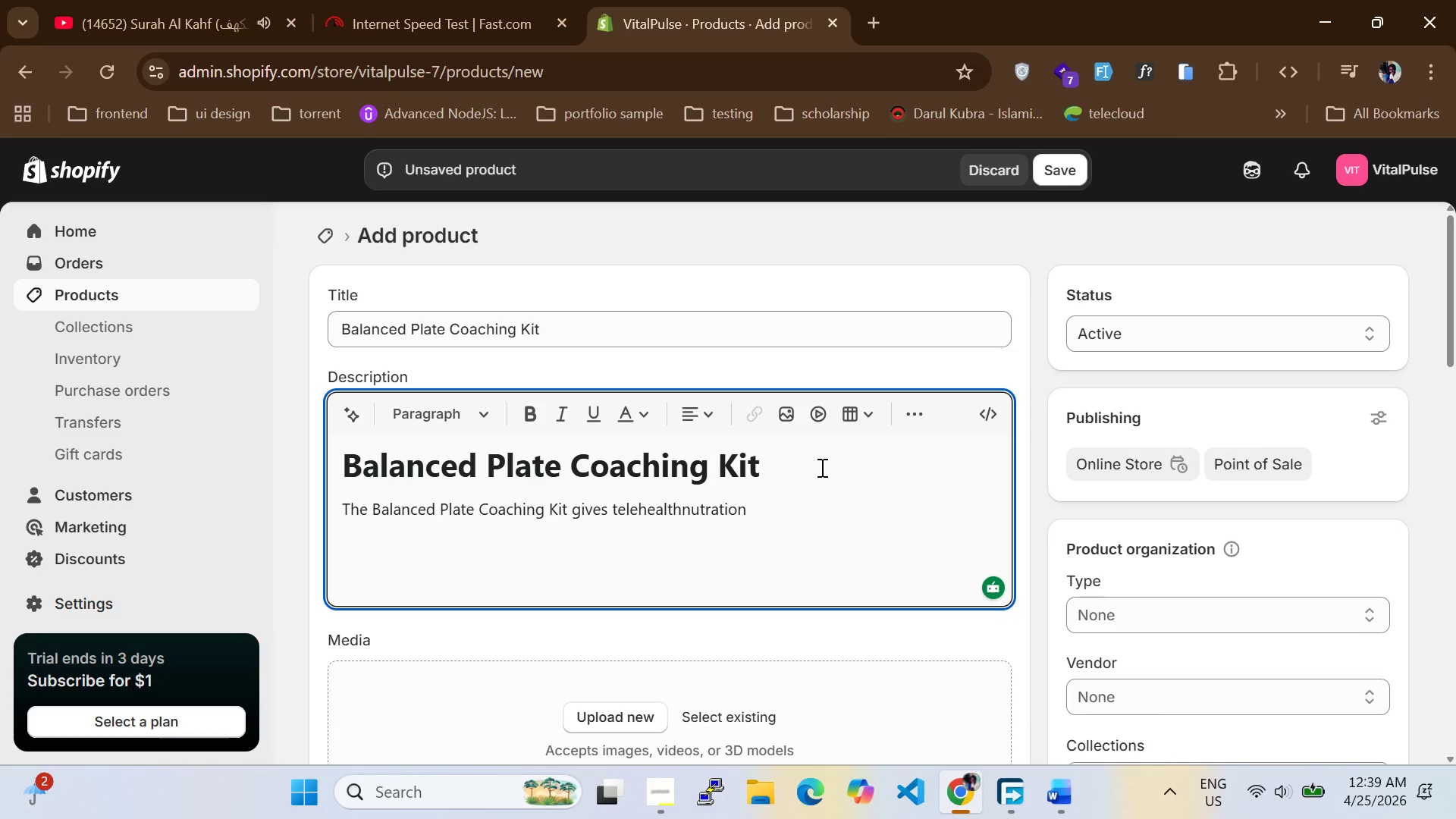 
type( clients a clear.)
key(Backspace)
type(,prctial way to follow)
 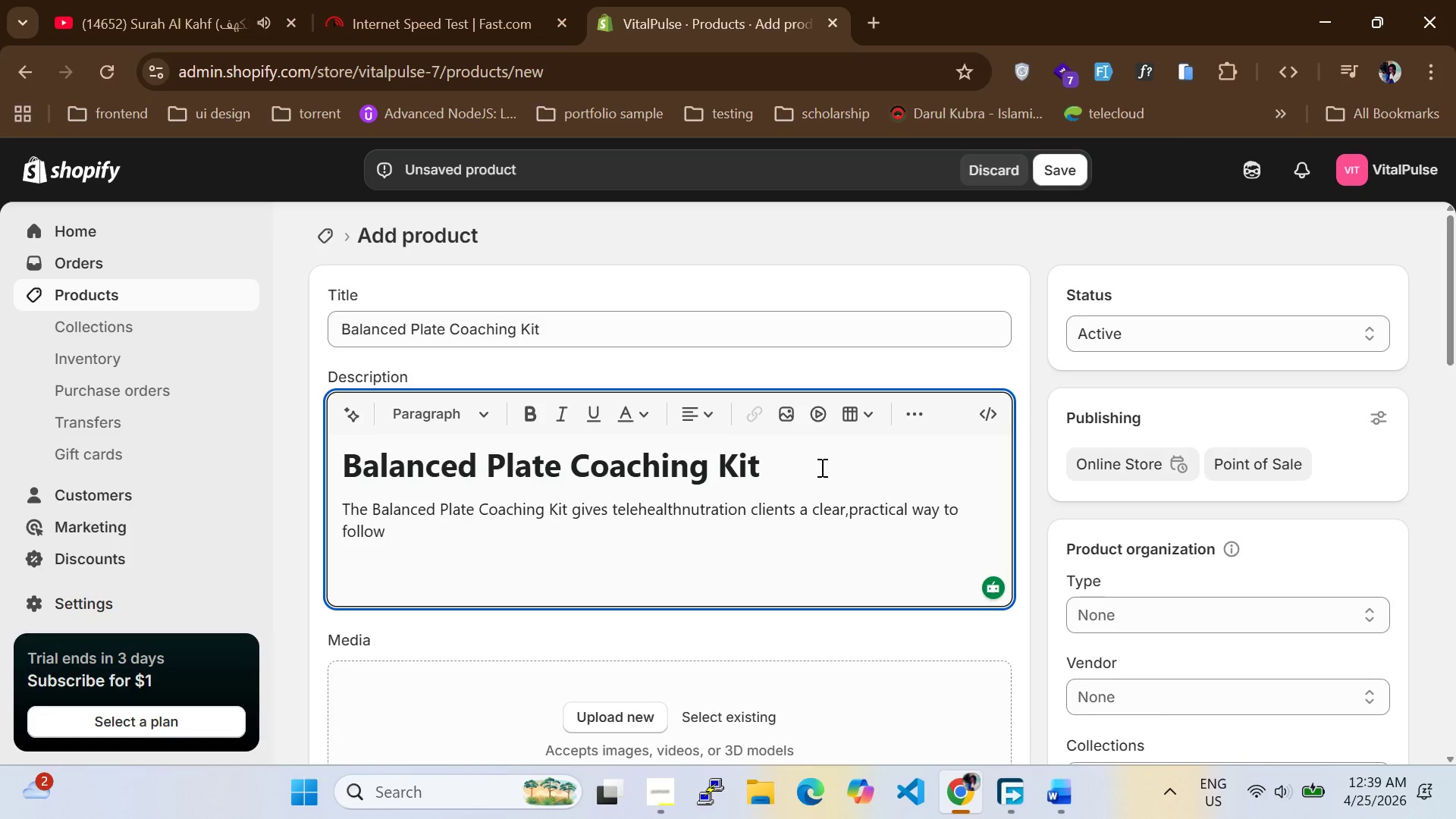 
type( meal guidance at home.this)
 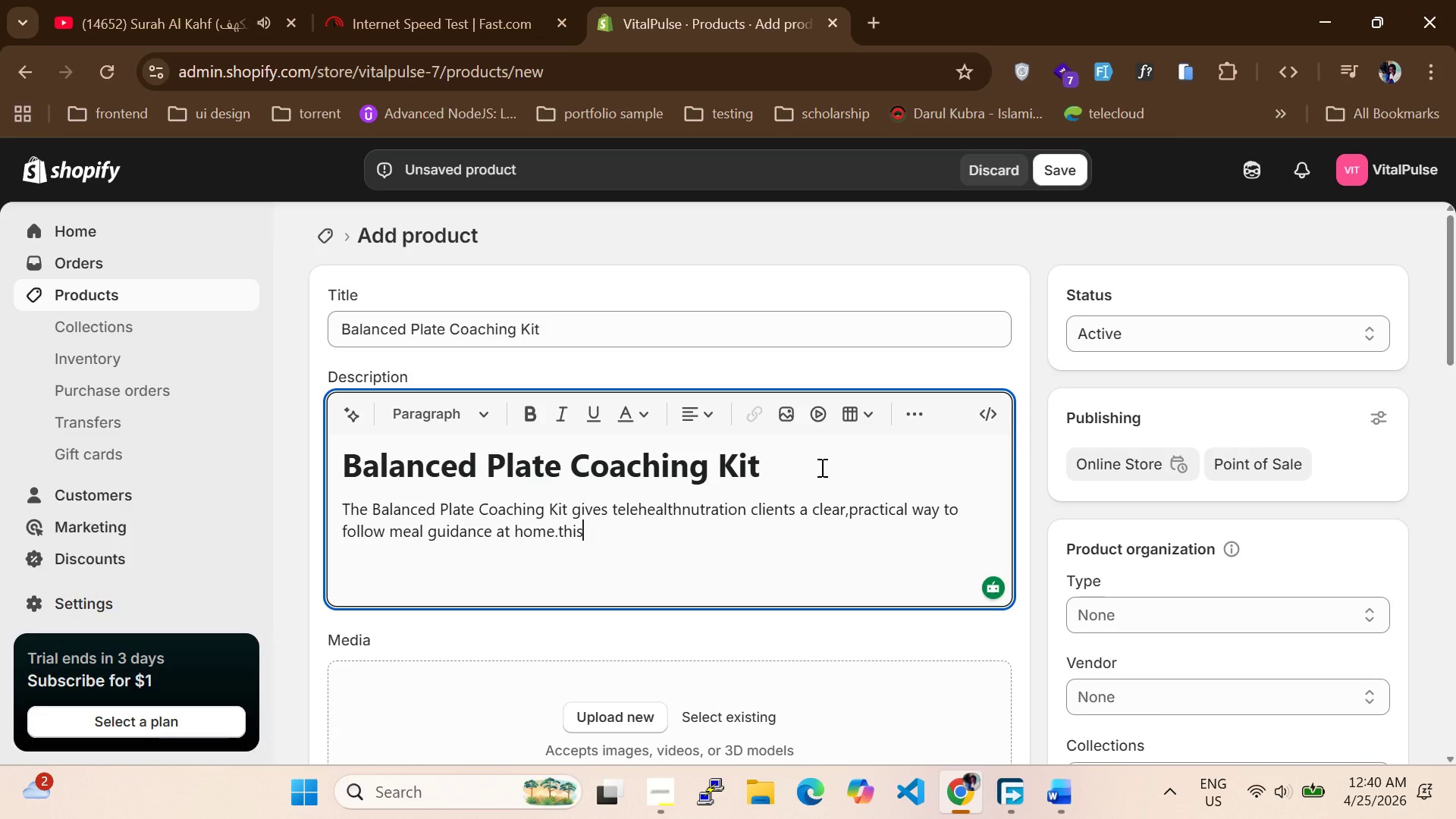 
wait(7.44)
 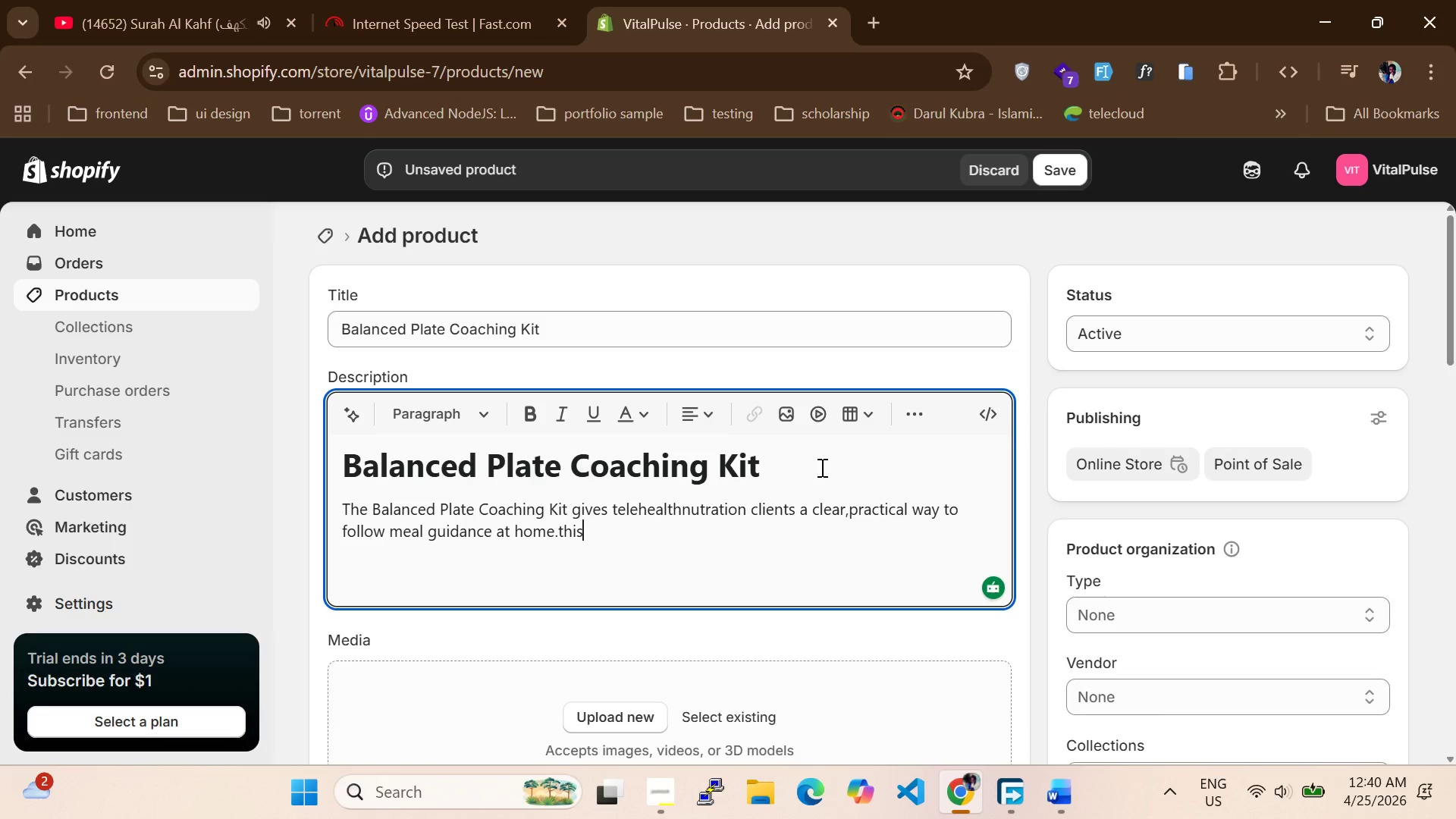 
type( curates)
key(Backspace)
type(d starte)
 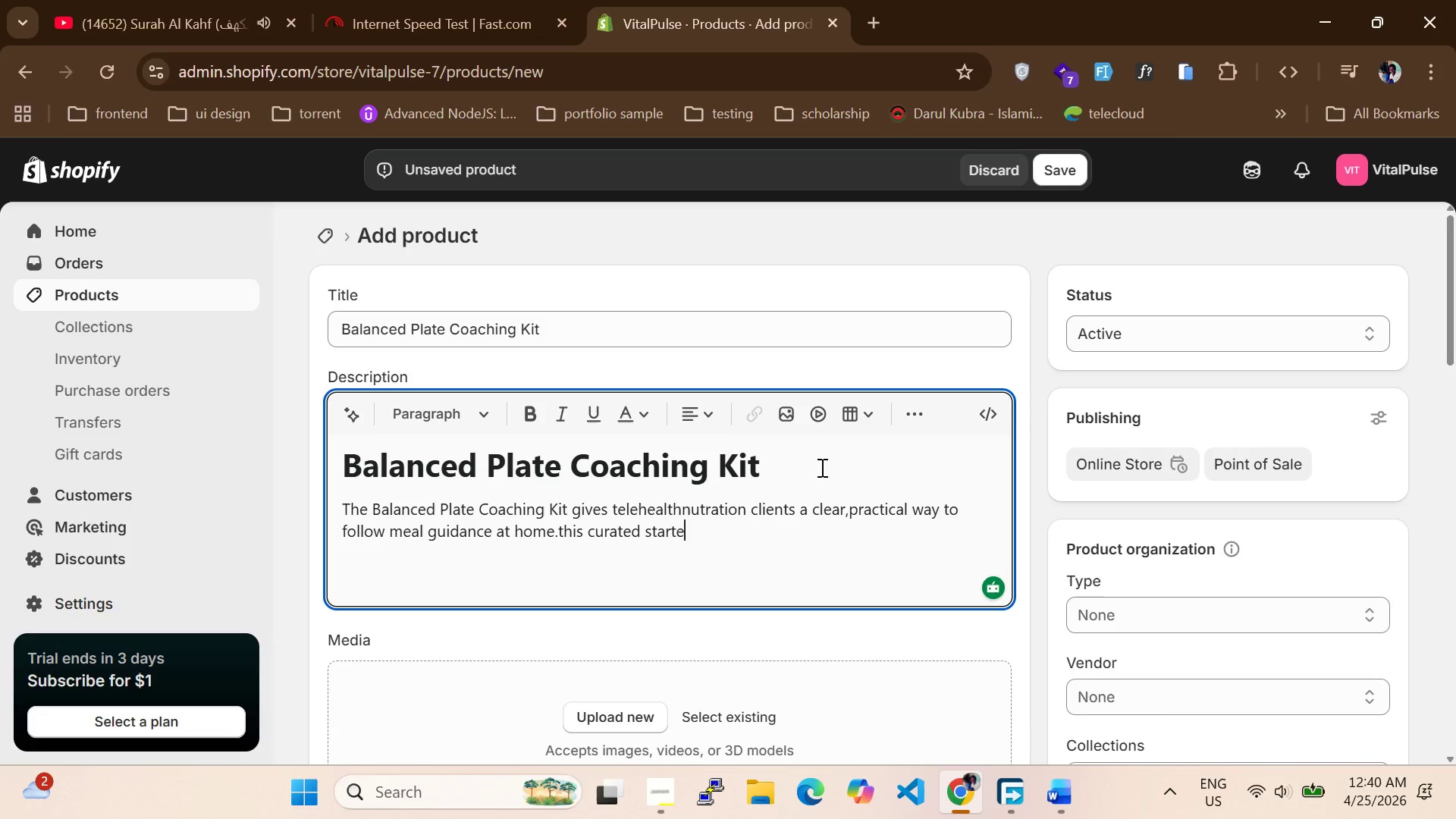 
type(r bundle includes portin-control tools a reusable balanced plate guide ,supplement support and a nutriation)
 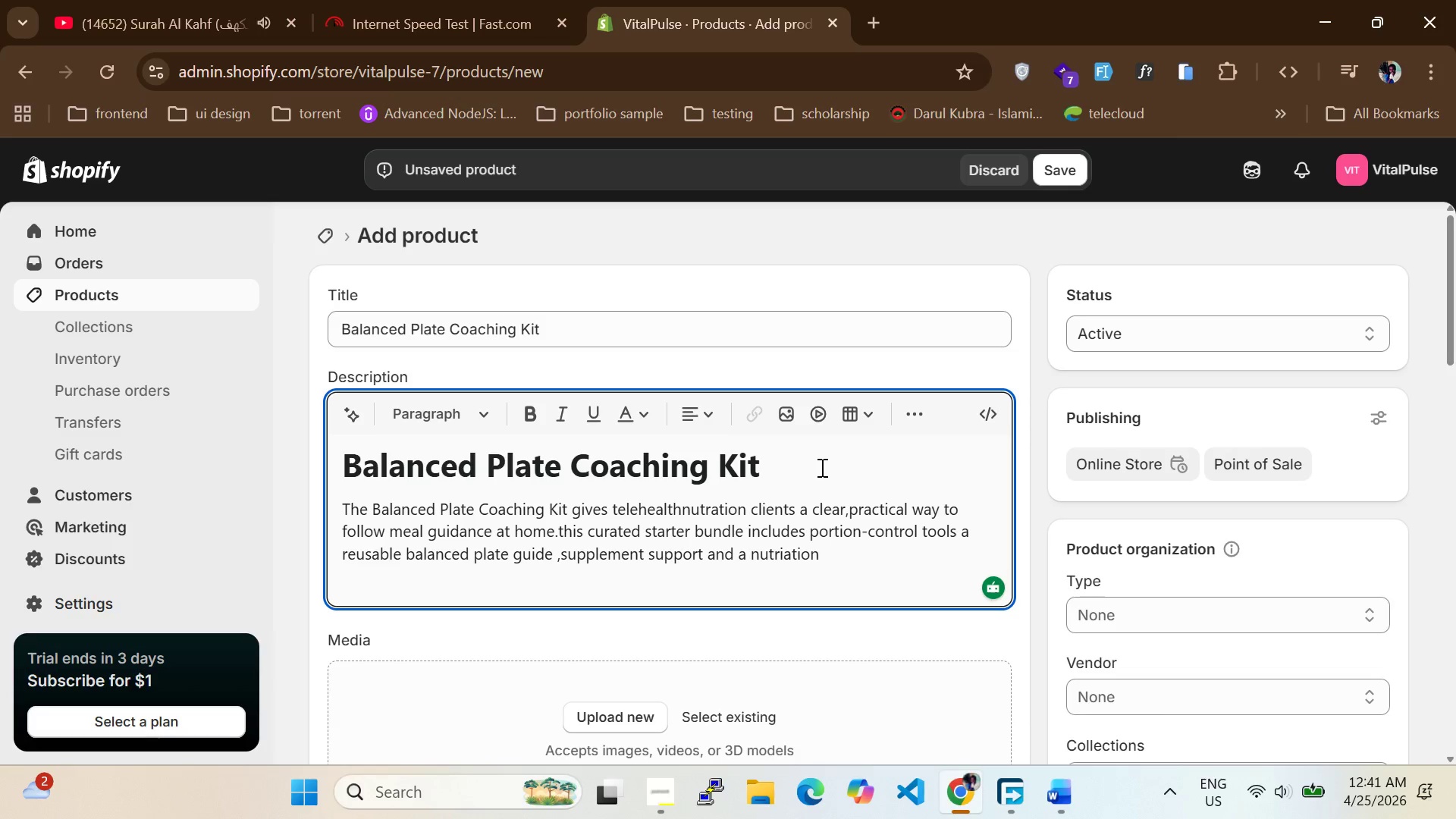 
wait(19.88)
 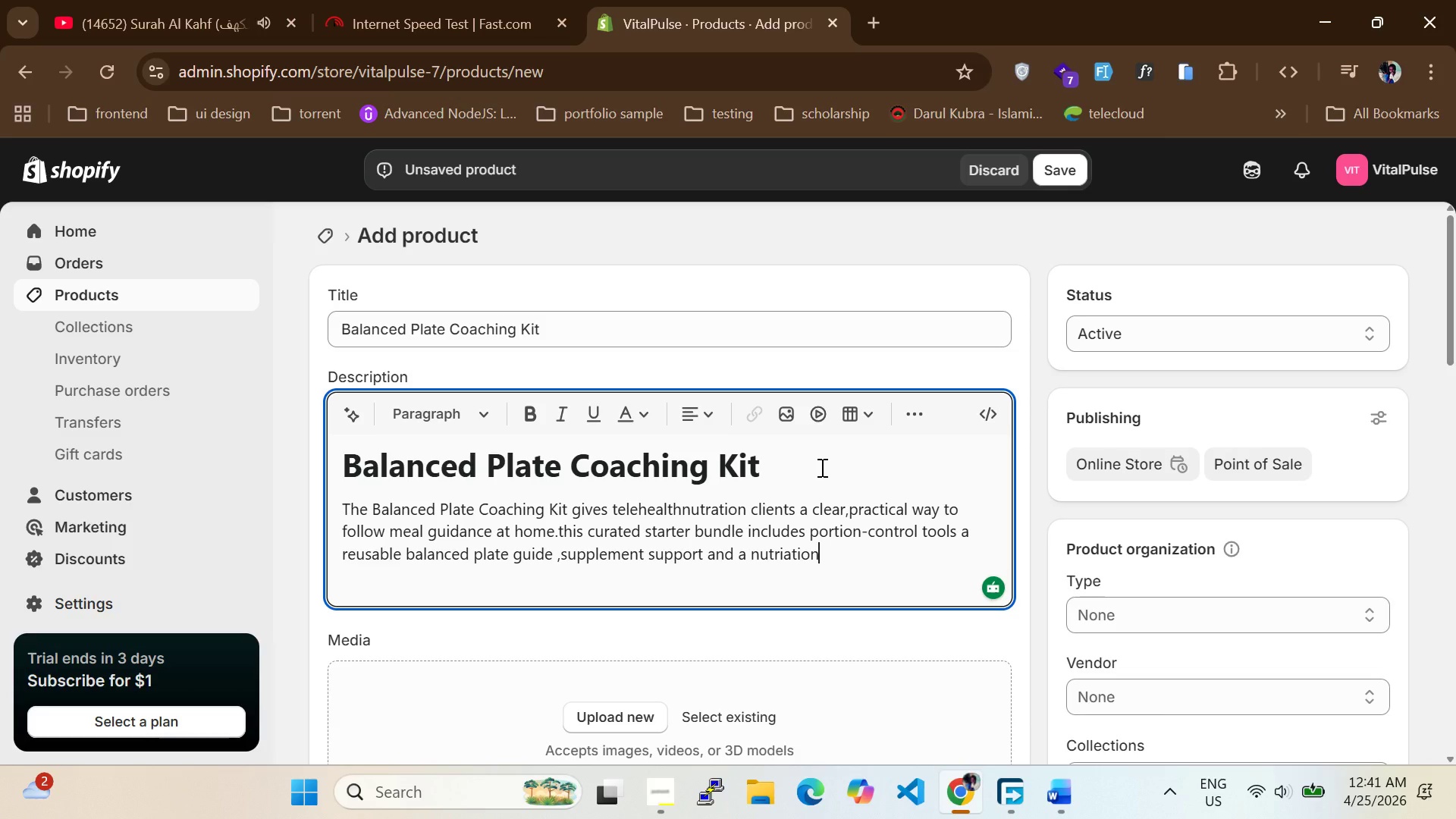 
type( journal)
 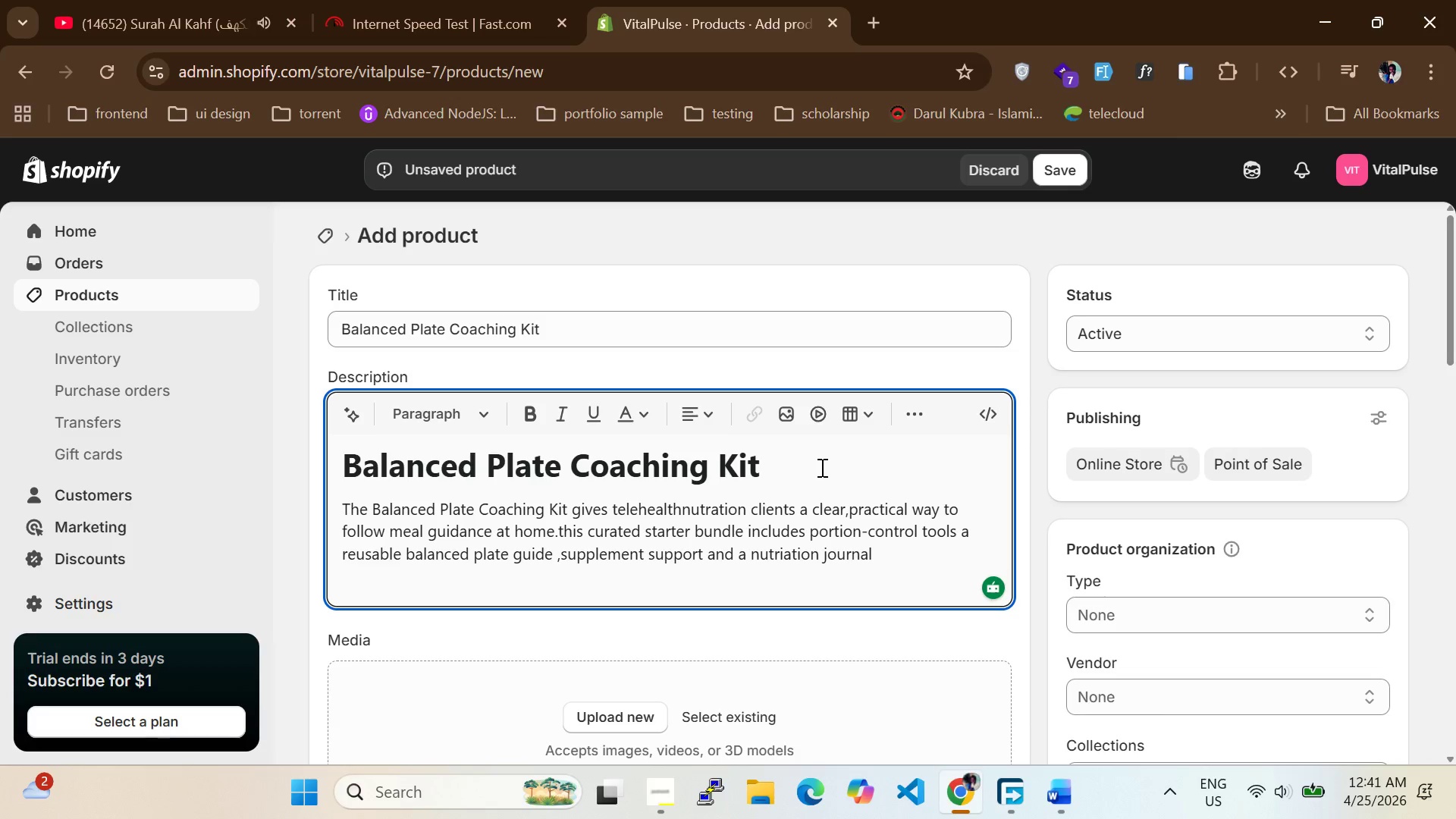 
type( for daily check-ins.it is esce)
key(Backspace)
key(Backspace)
type(pev)
key(Backspace)
type(cially helpful for clients who need vu)
key(Backspace)
type(isual structure while learning how r)
key(Backspace)
type(to build balanced meal without relying on compo)
 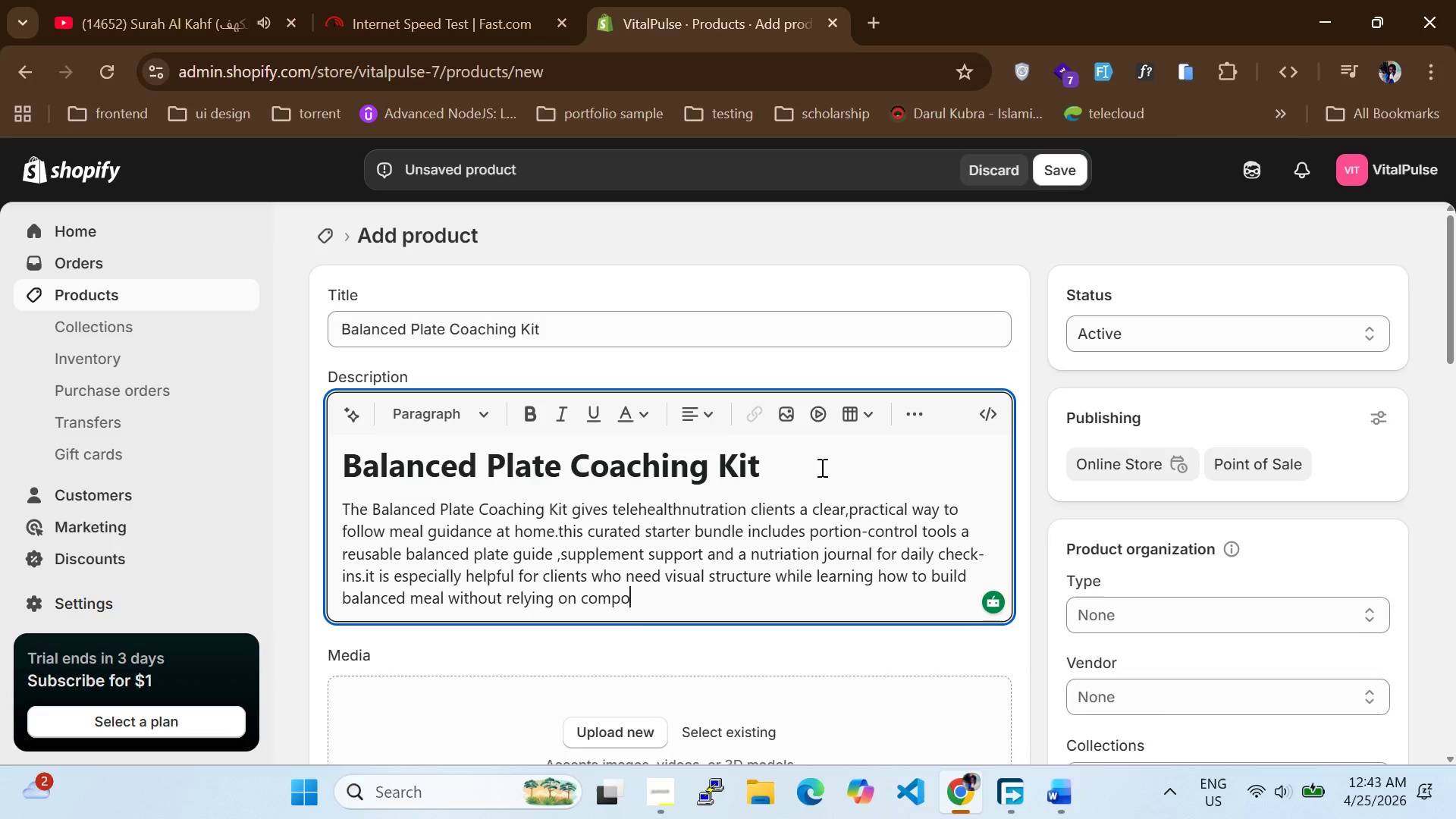 
wait(24.31)
 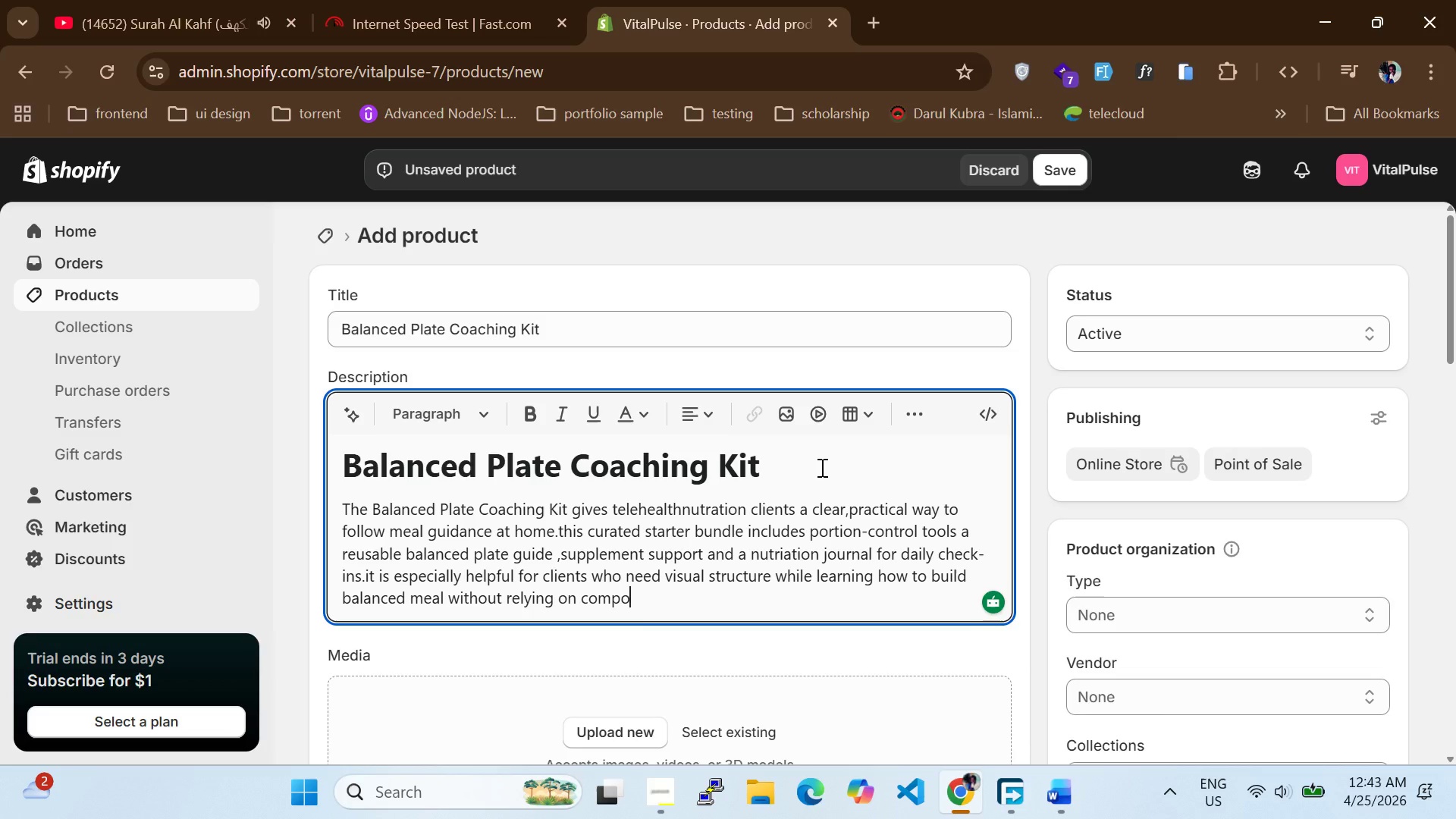 
key(Backspace)
type(lication tracking apps.the journal creates a simple recordsof meals hunger cues energy levels and coachinf)
key(Backspace)
type(g)
 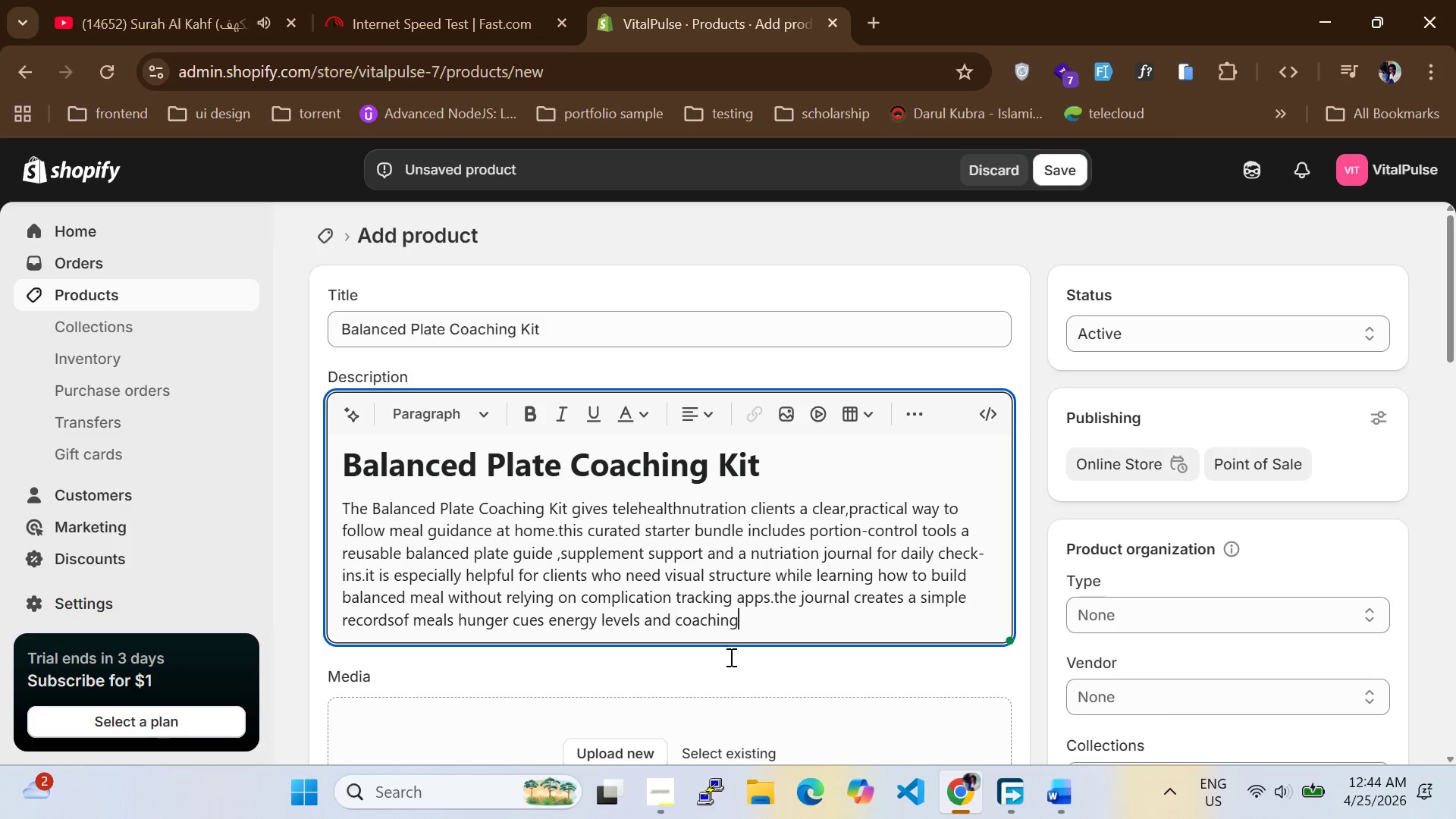 
left_click([661, 790])